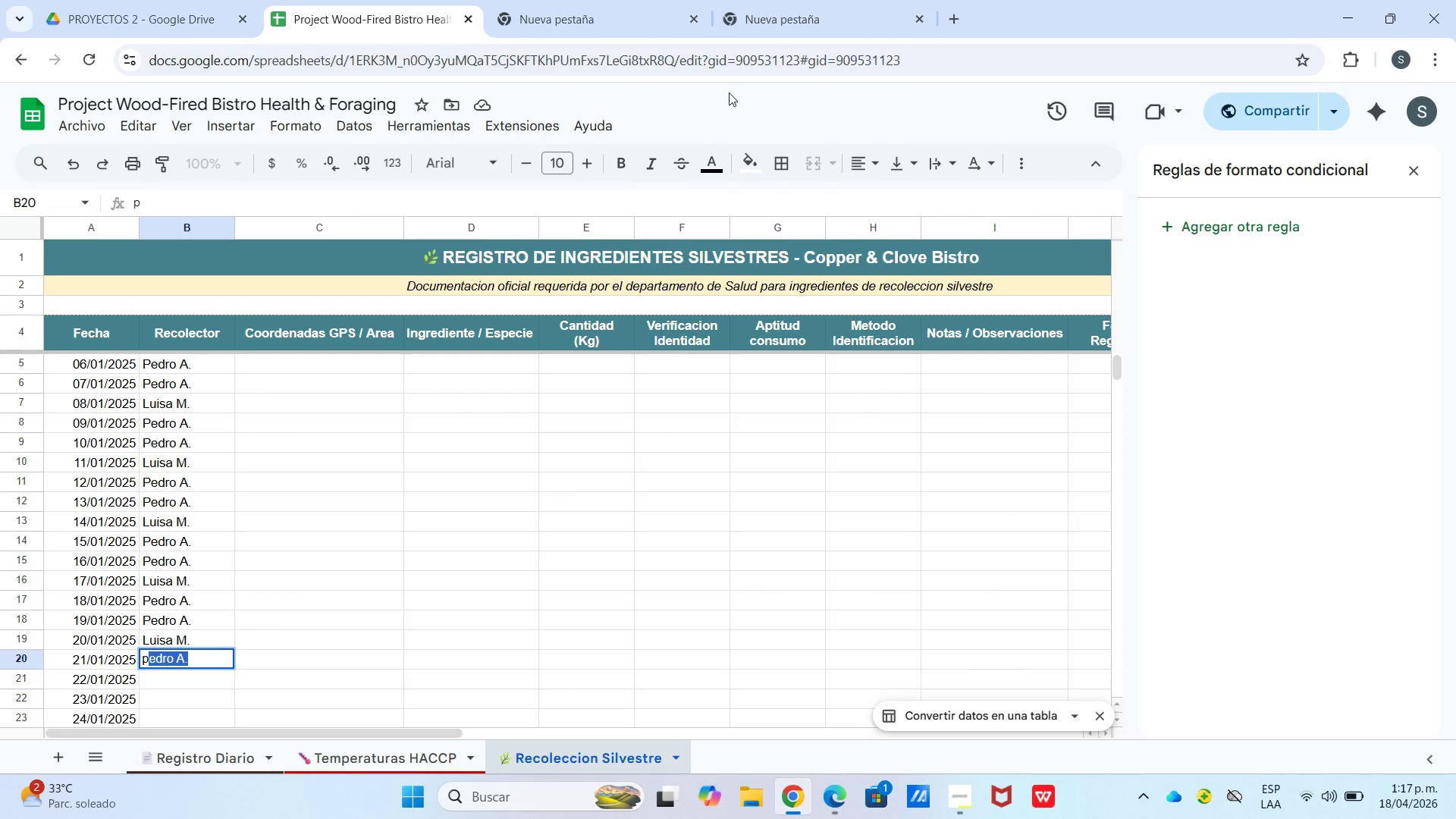 
key(Enter)
 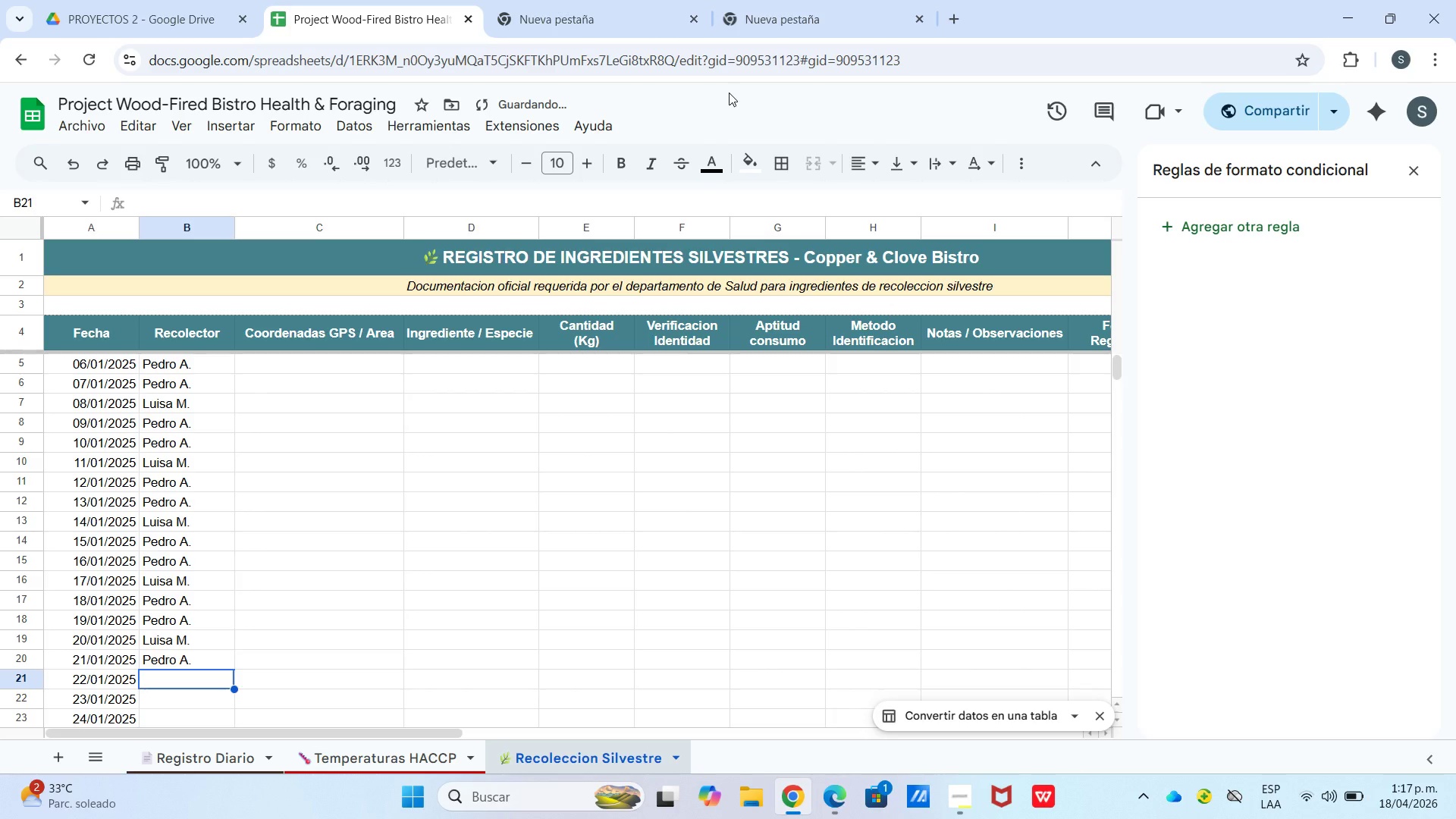 
key(P)
 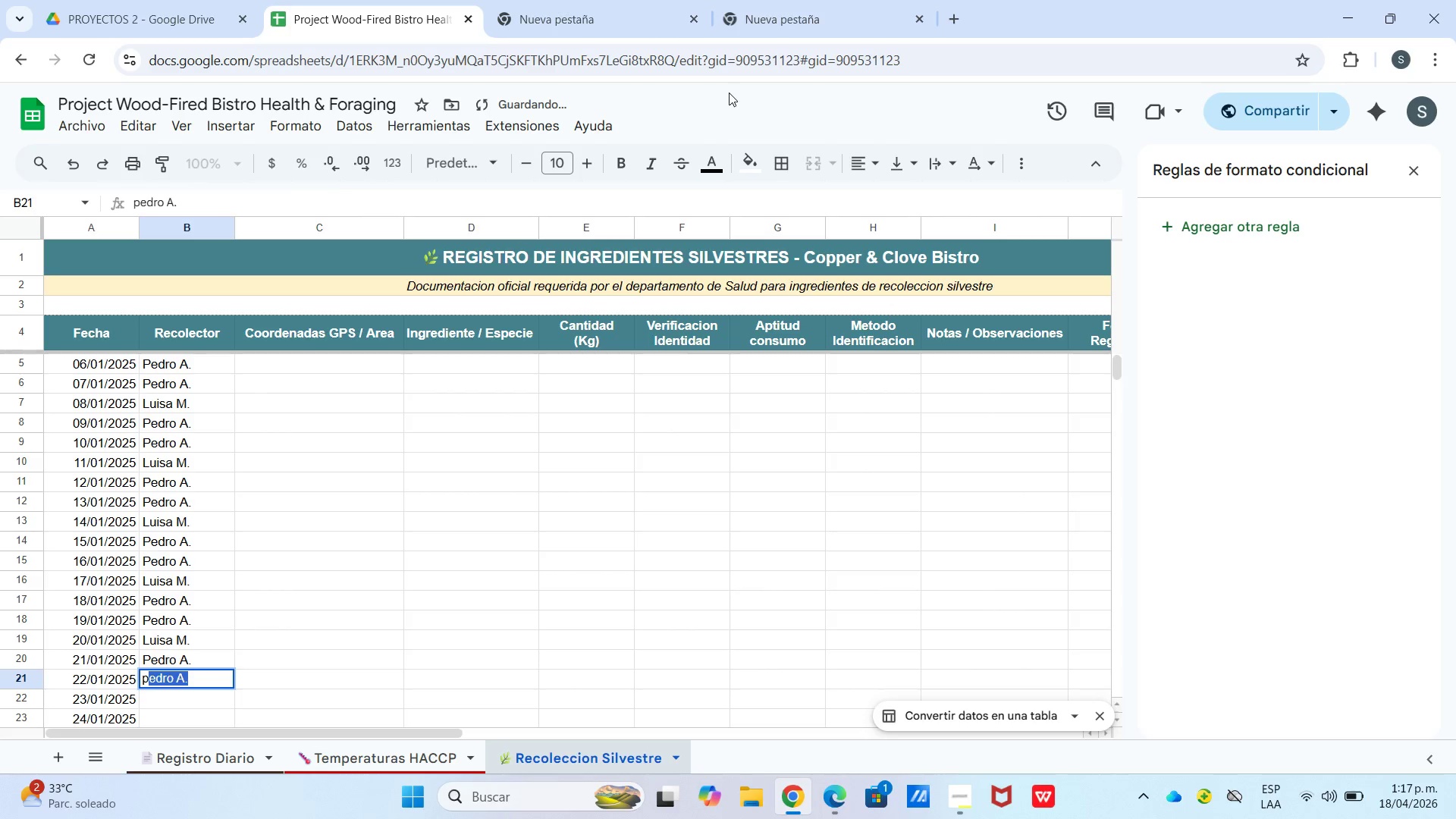 
key(Enter)
 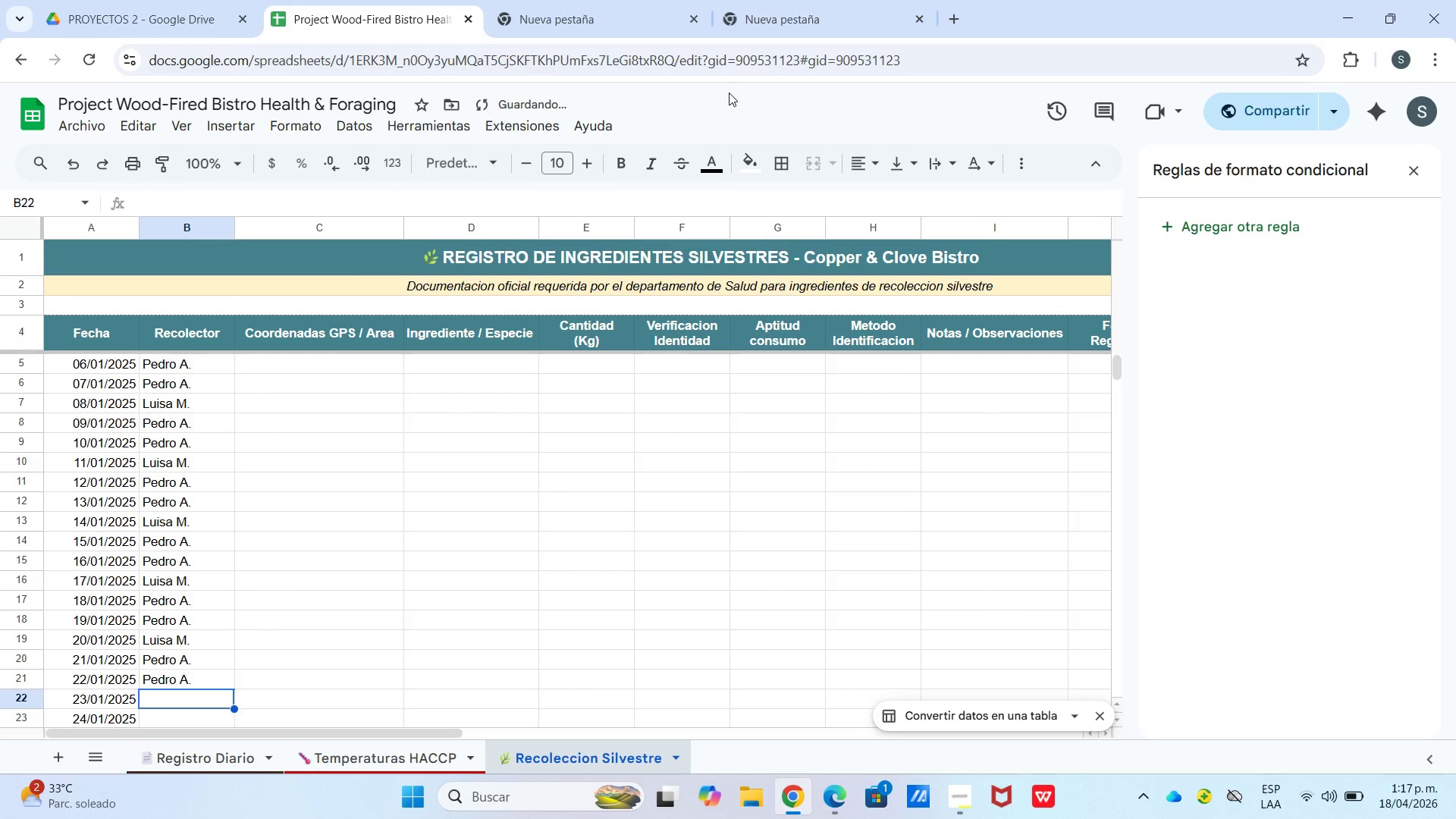 
key(L)
 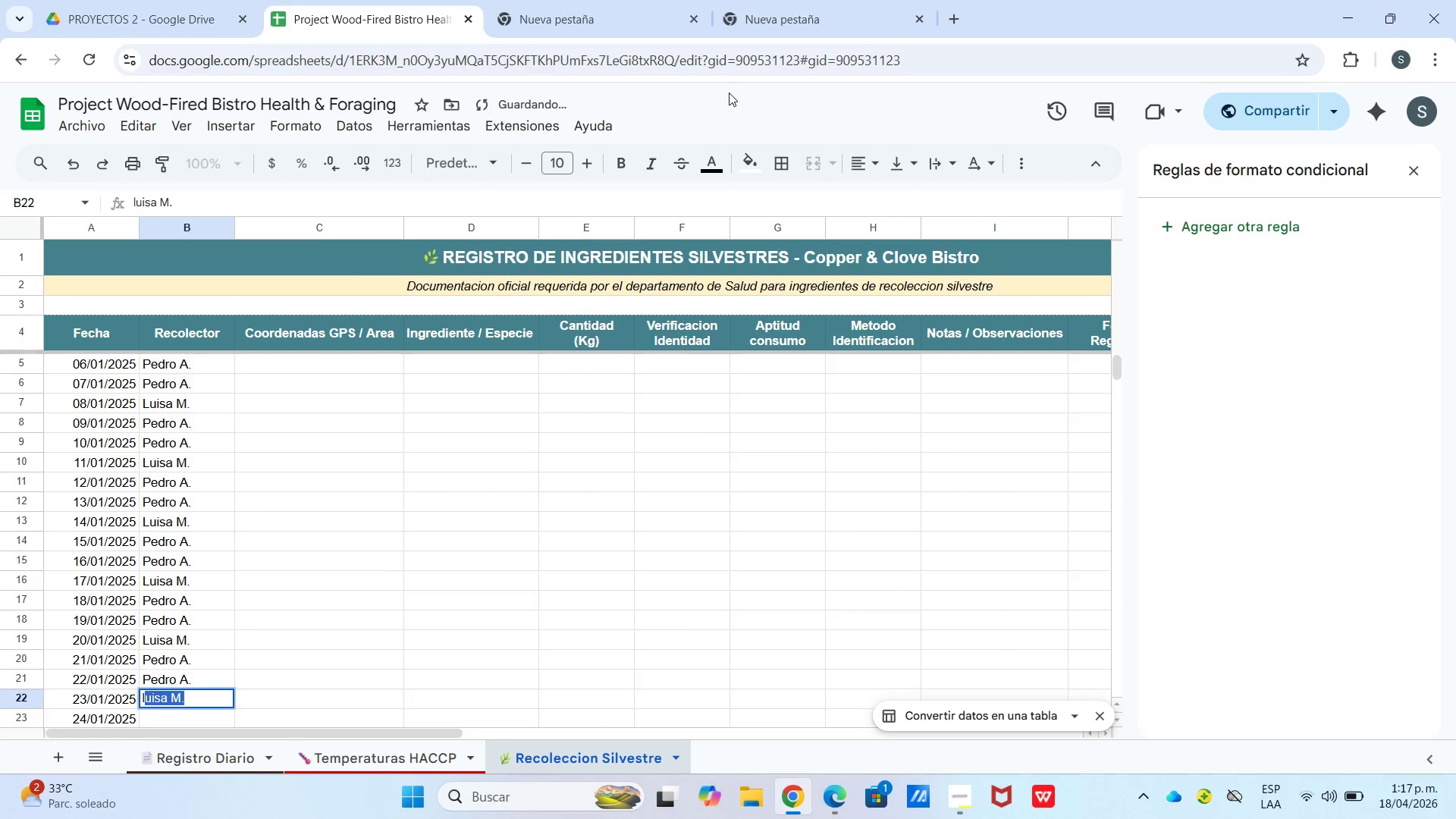 
key(Enter)
 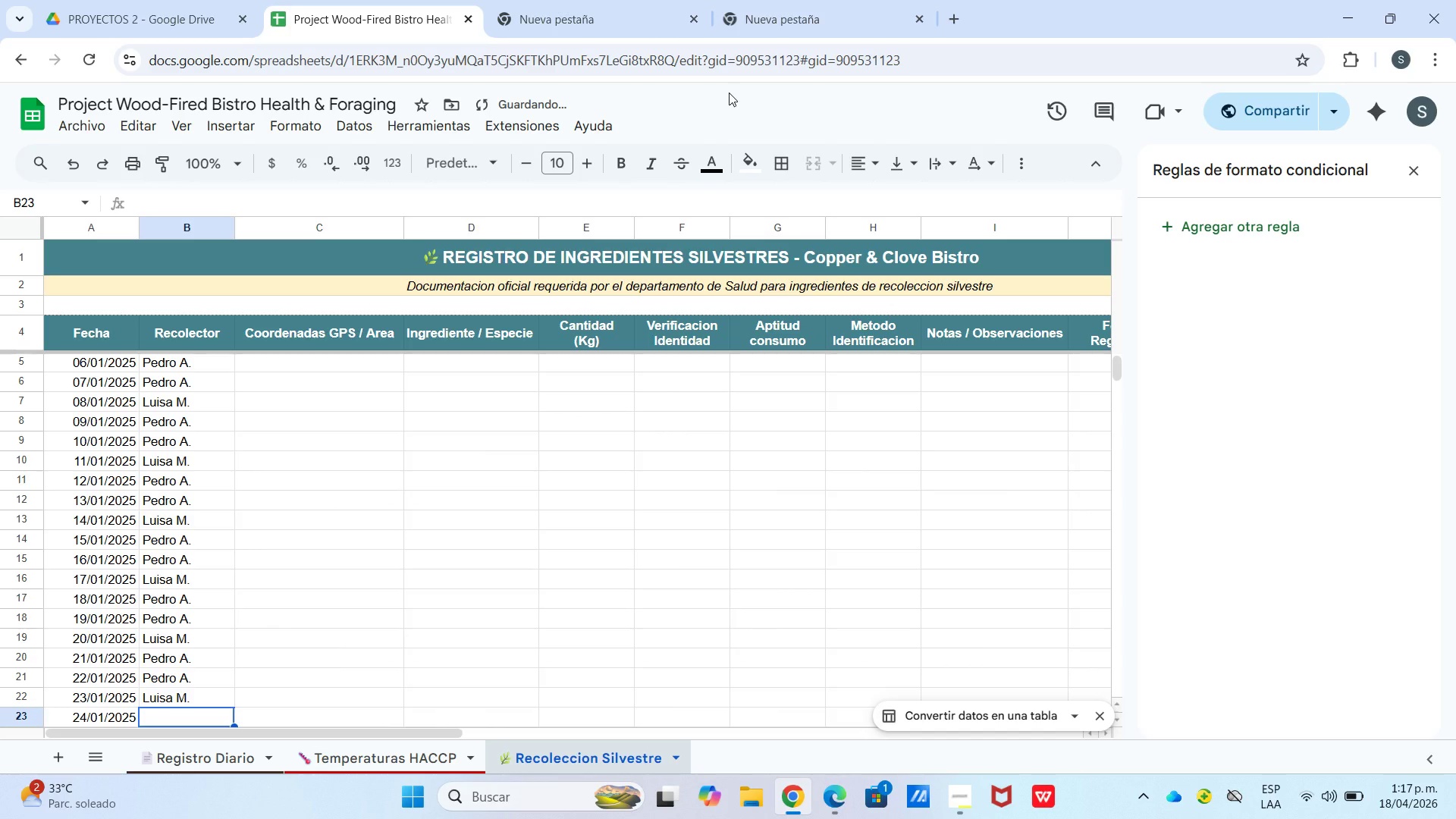 
key(P)
 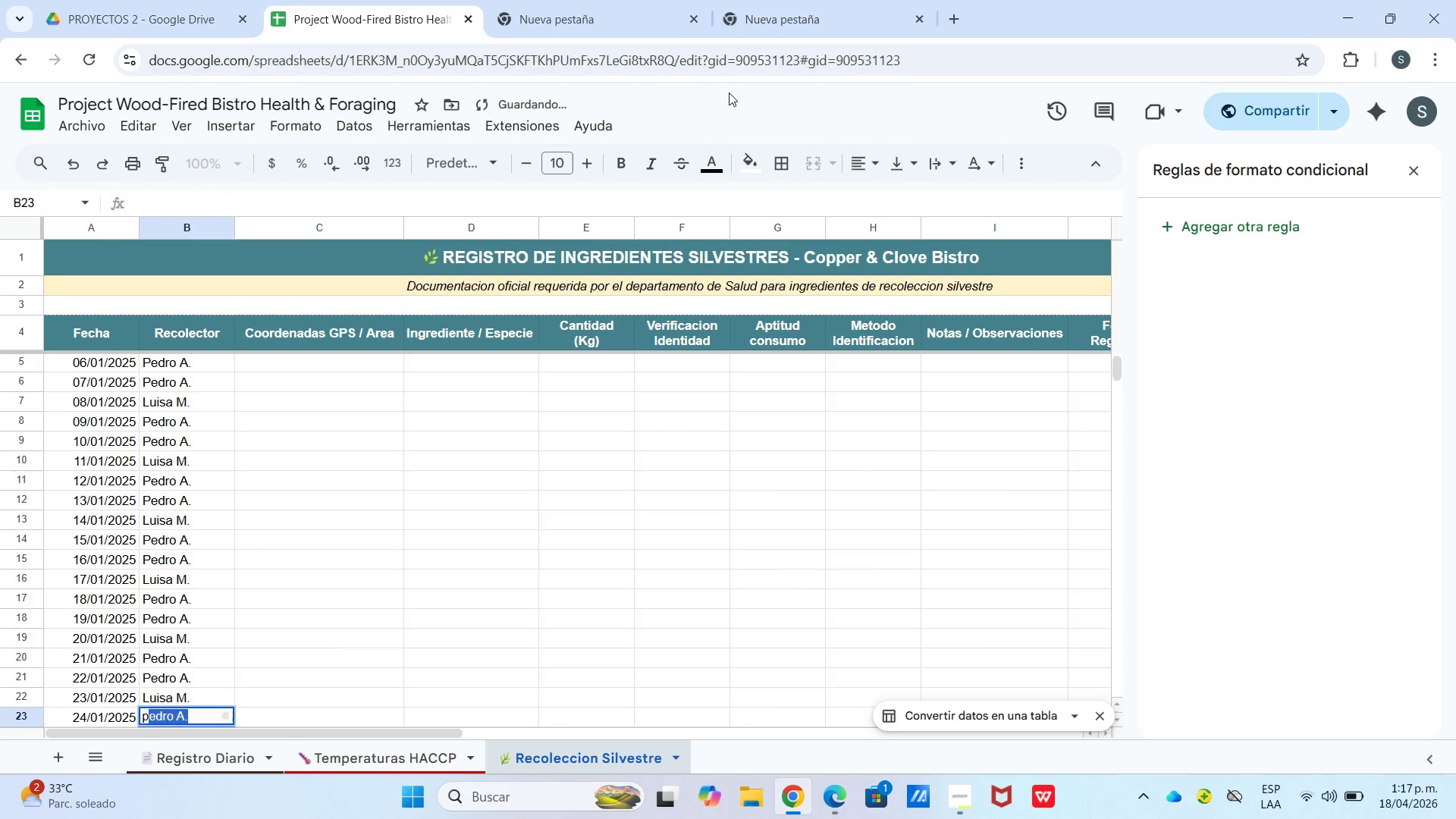 
key(Enter)
 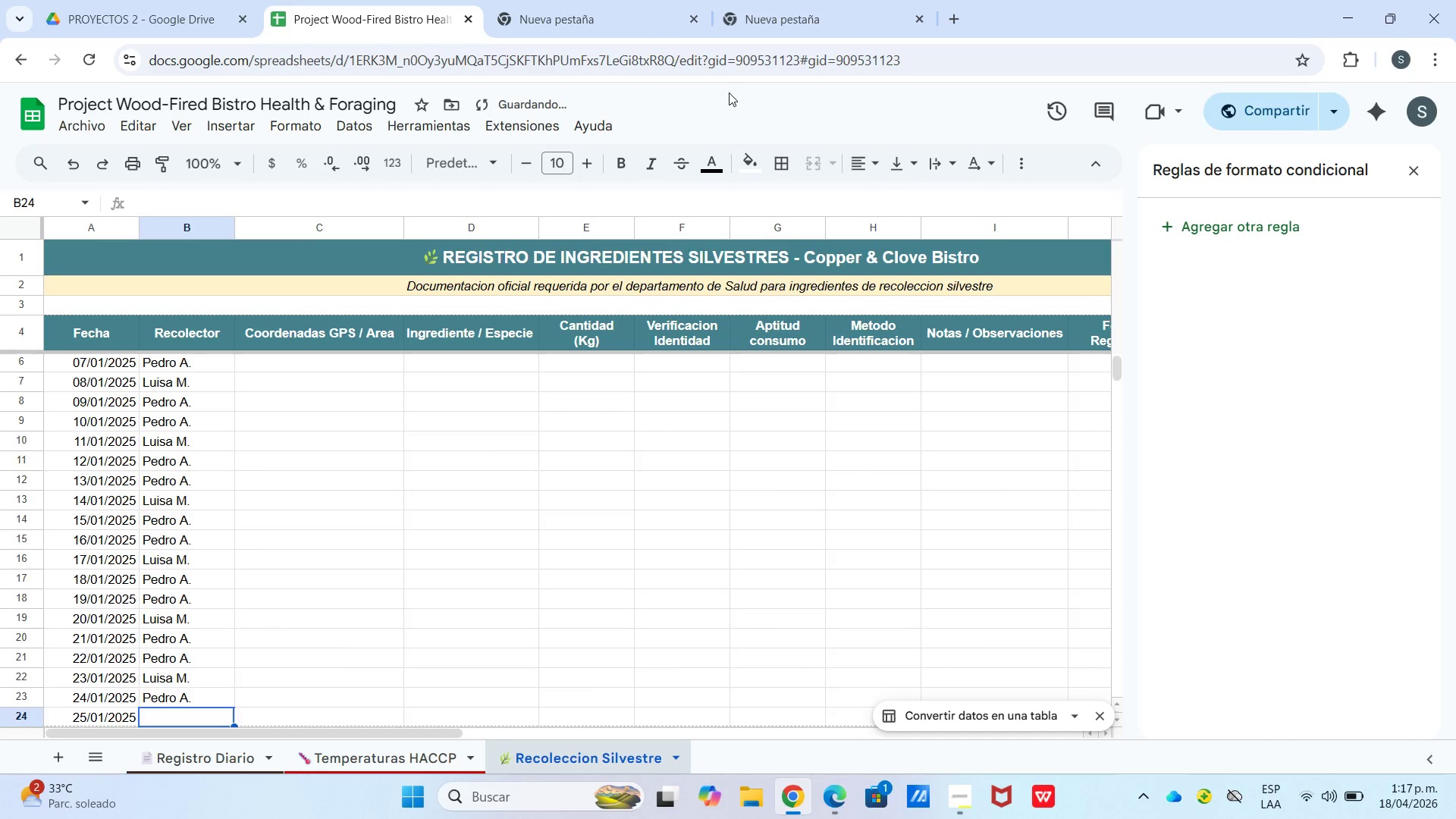 
key(P)
 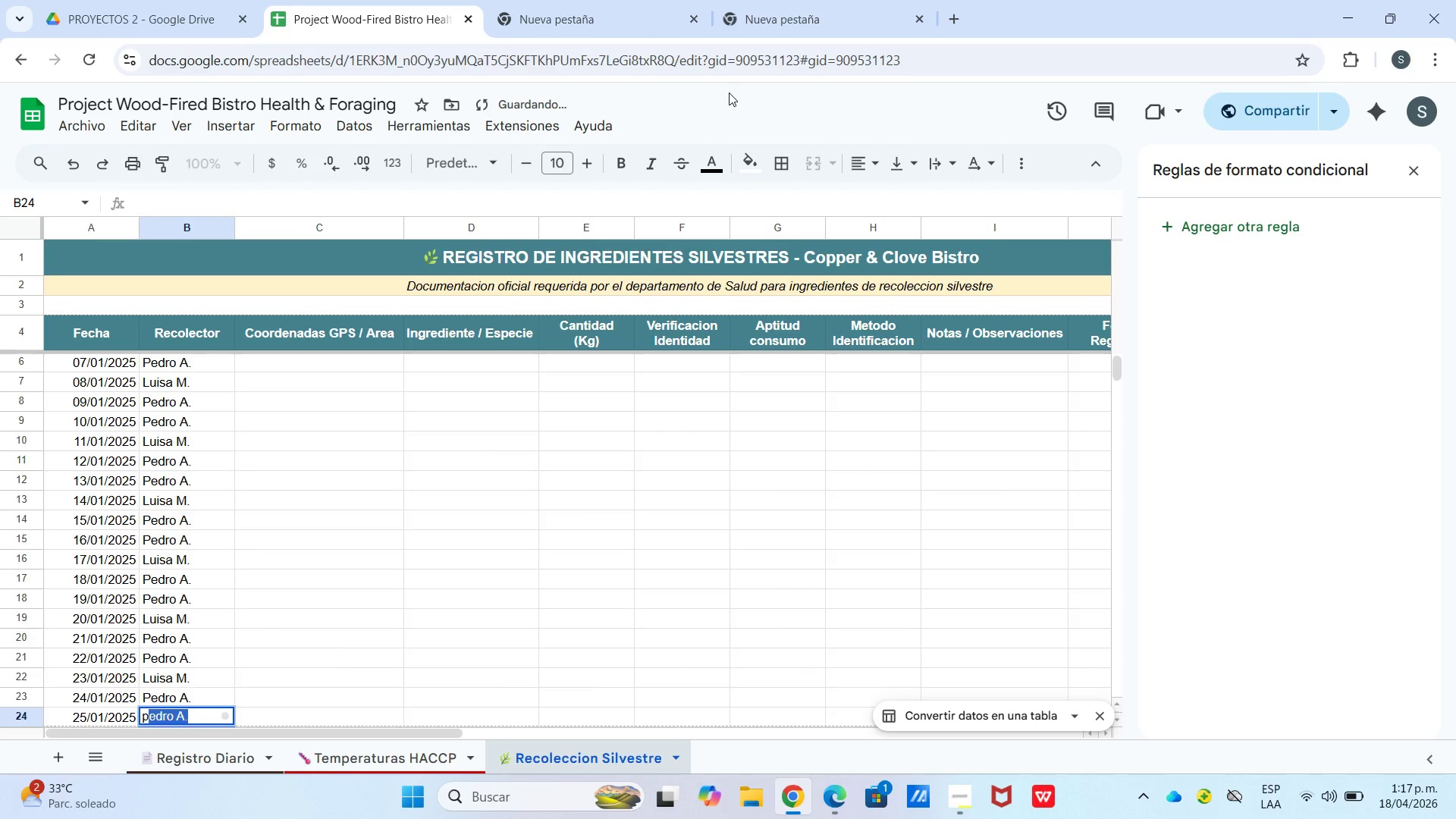 
key(Enter)
 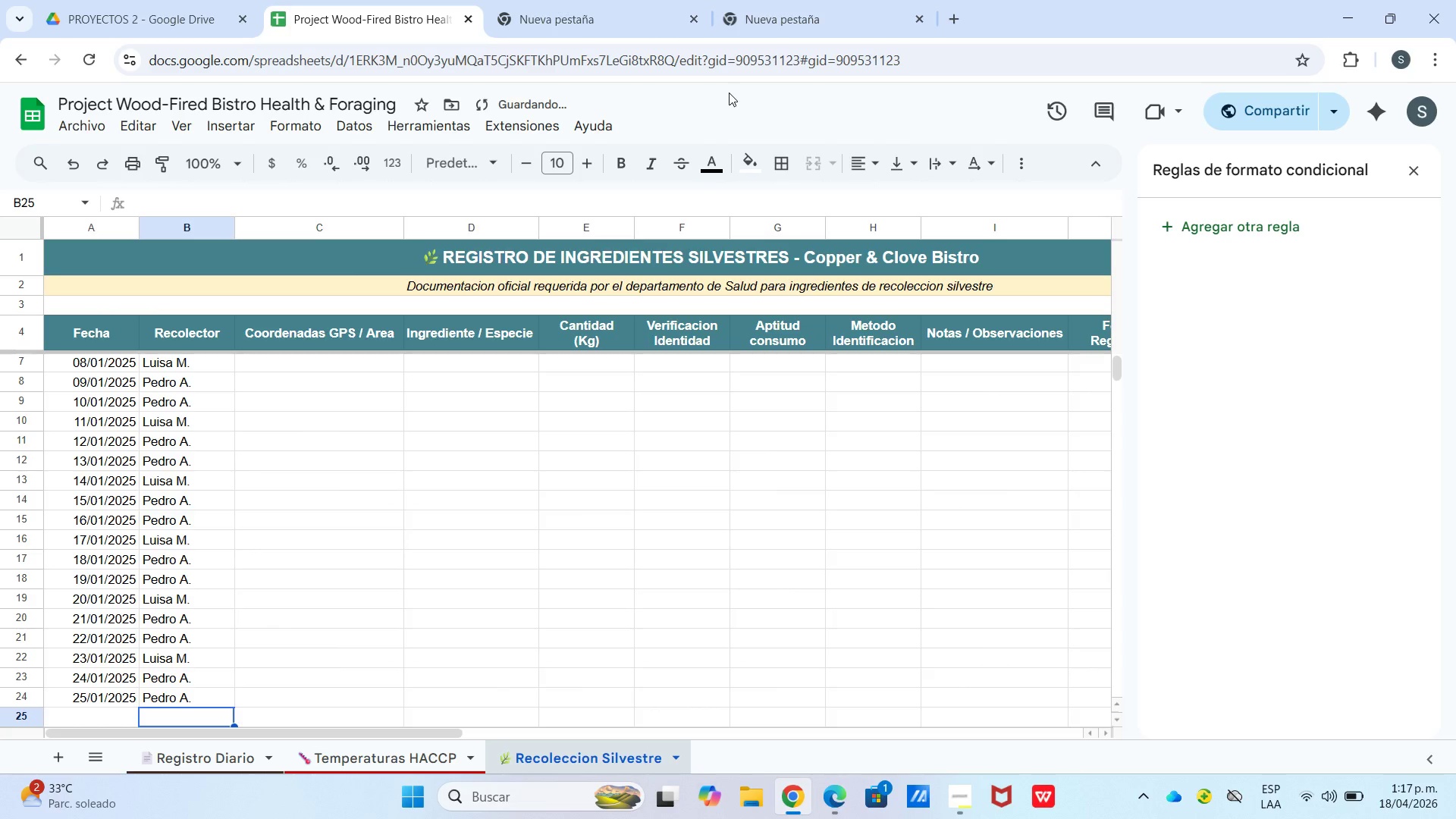 
mouse_move([819, -3])
 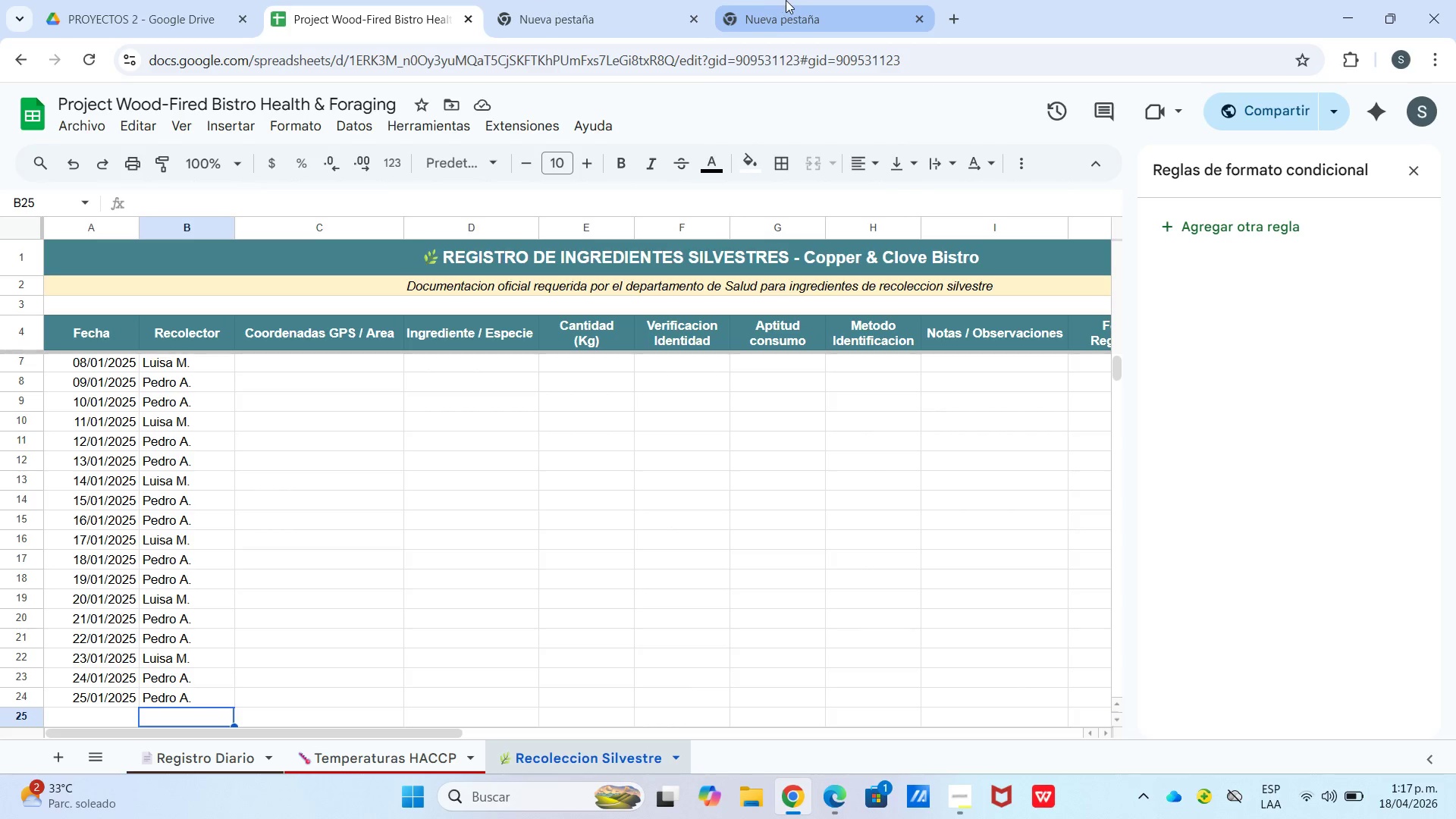 
wait(10.92)
 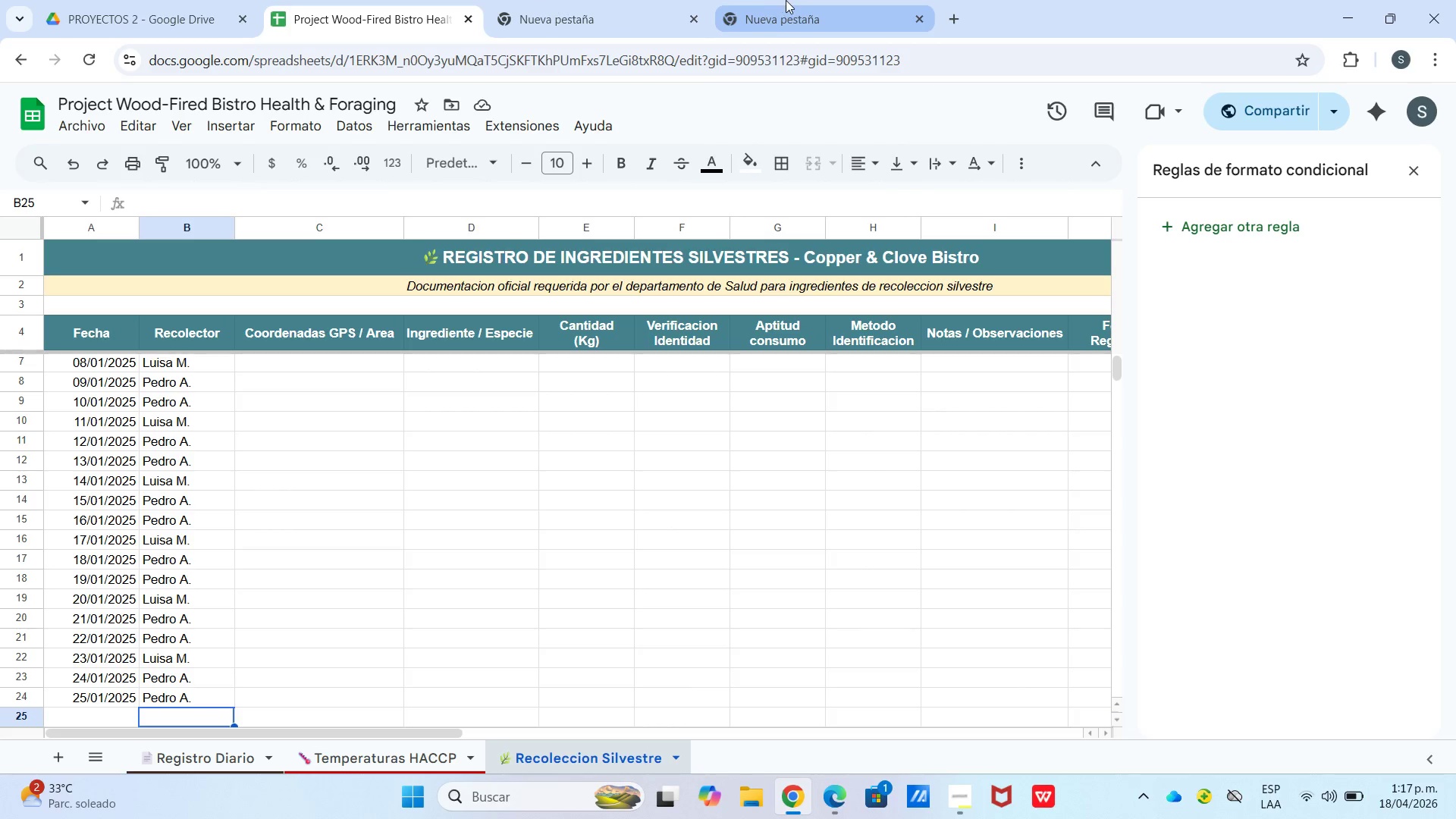 
double_click([295, 366])
 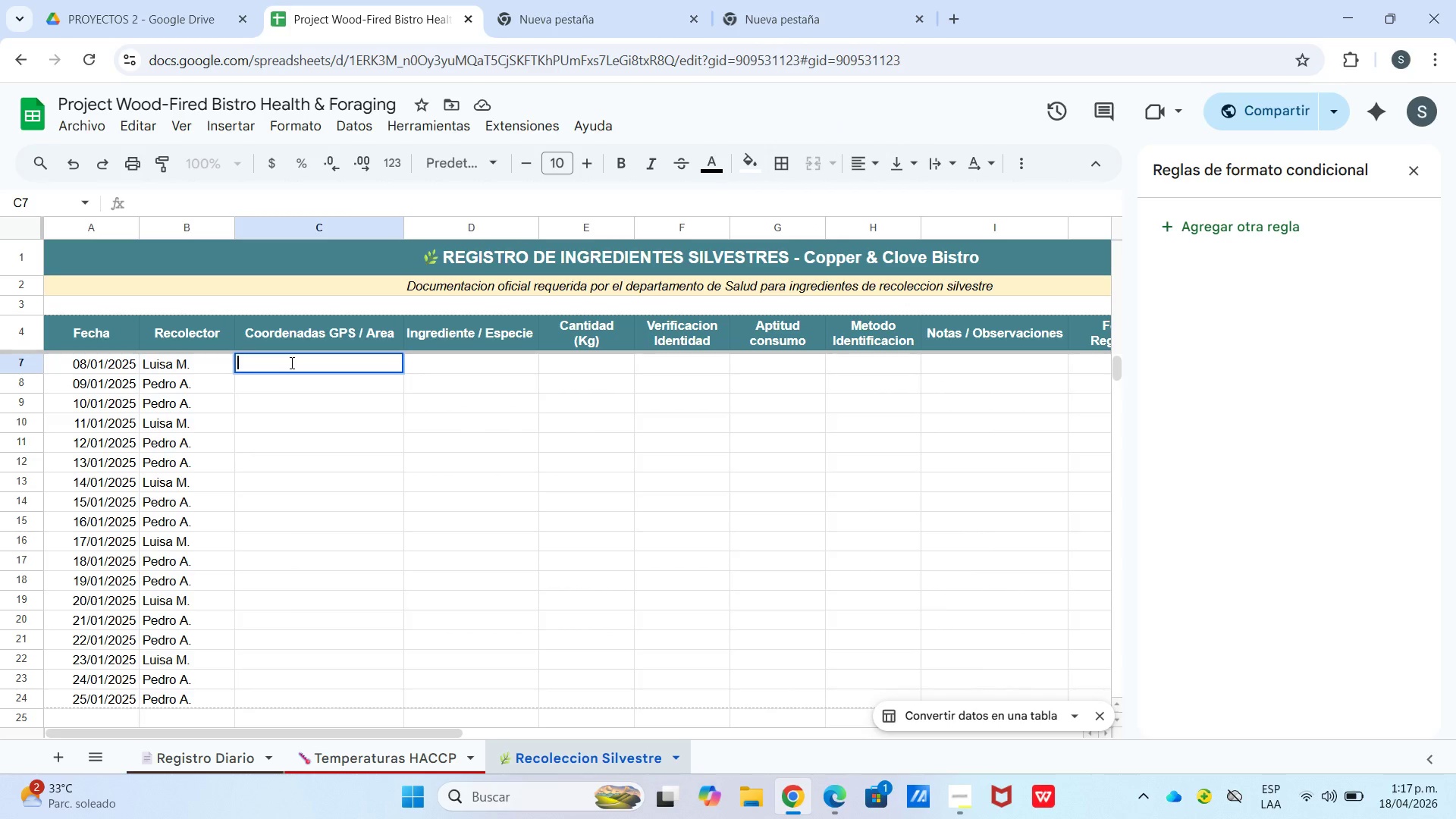 
type(Bosque)
 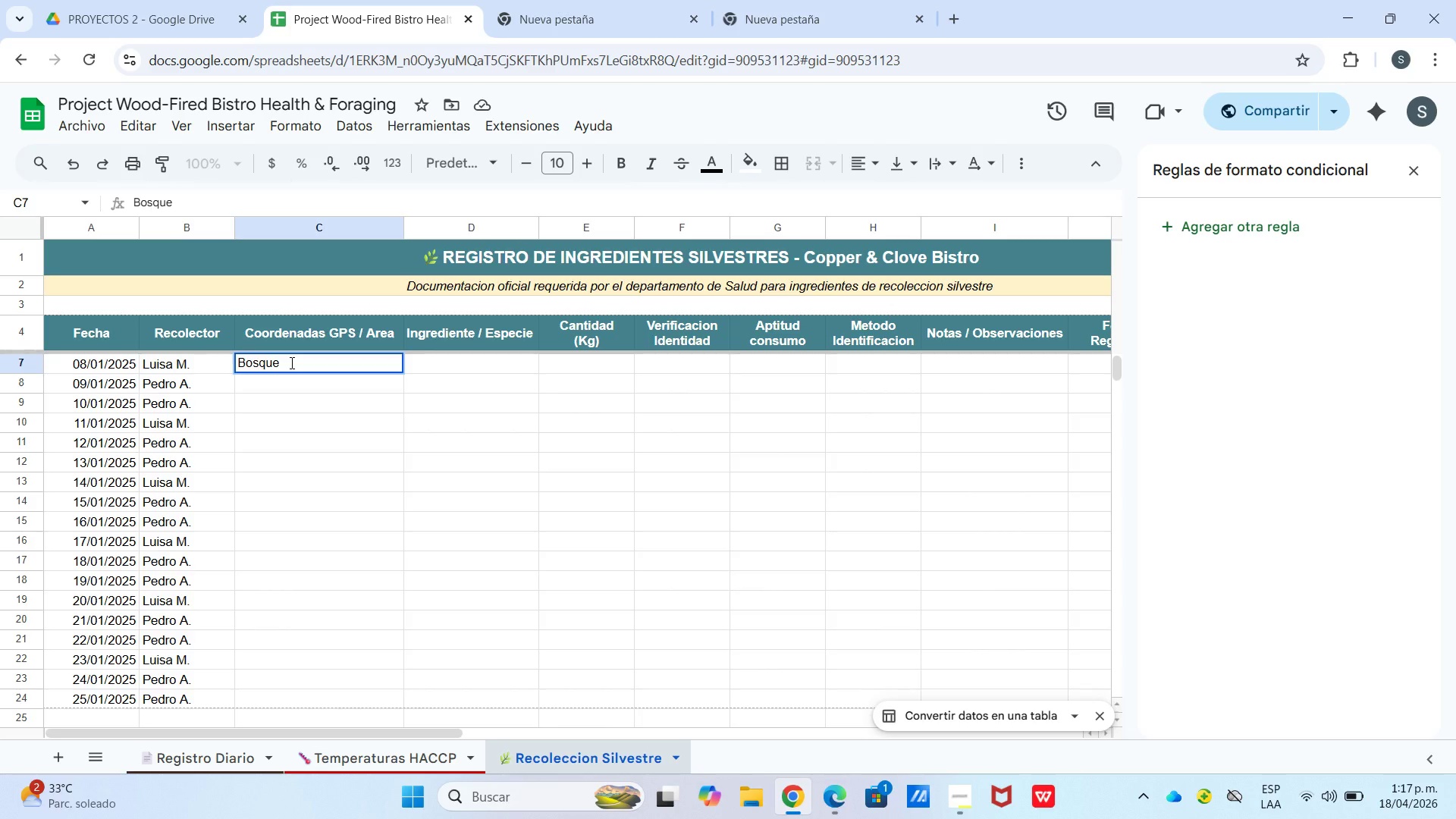 
key(Enter)
 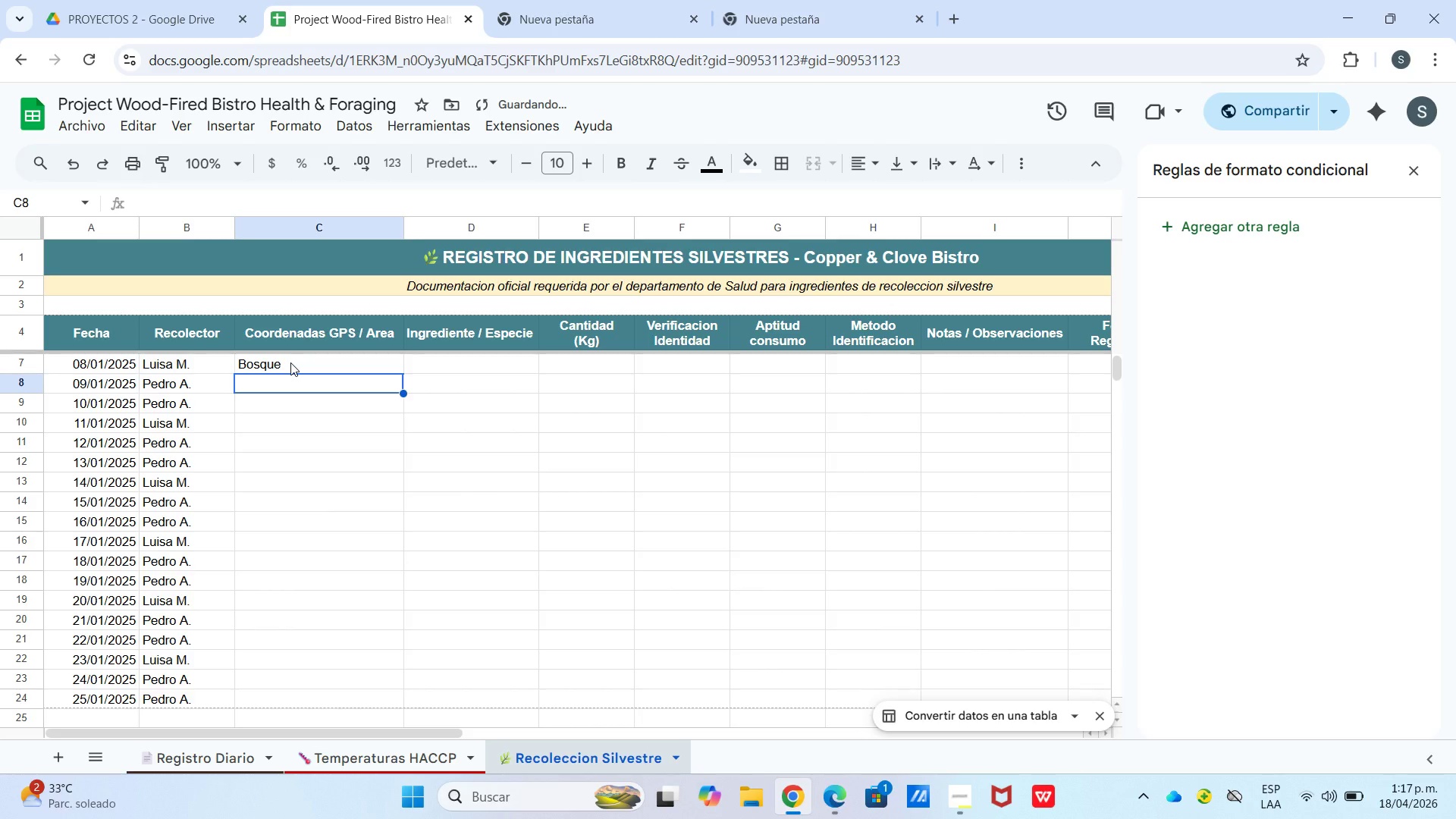 
type(Prado Este)
 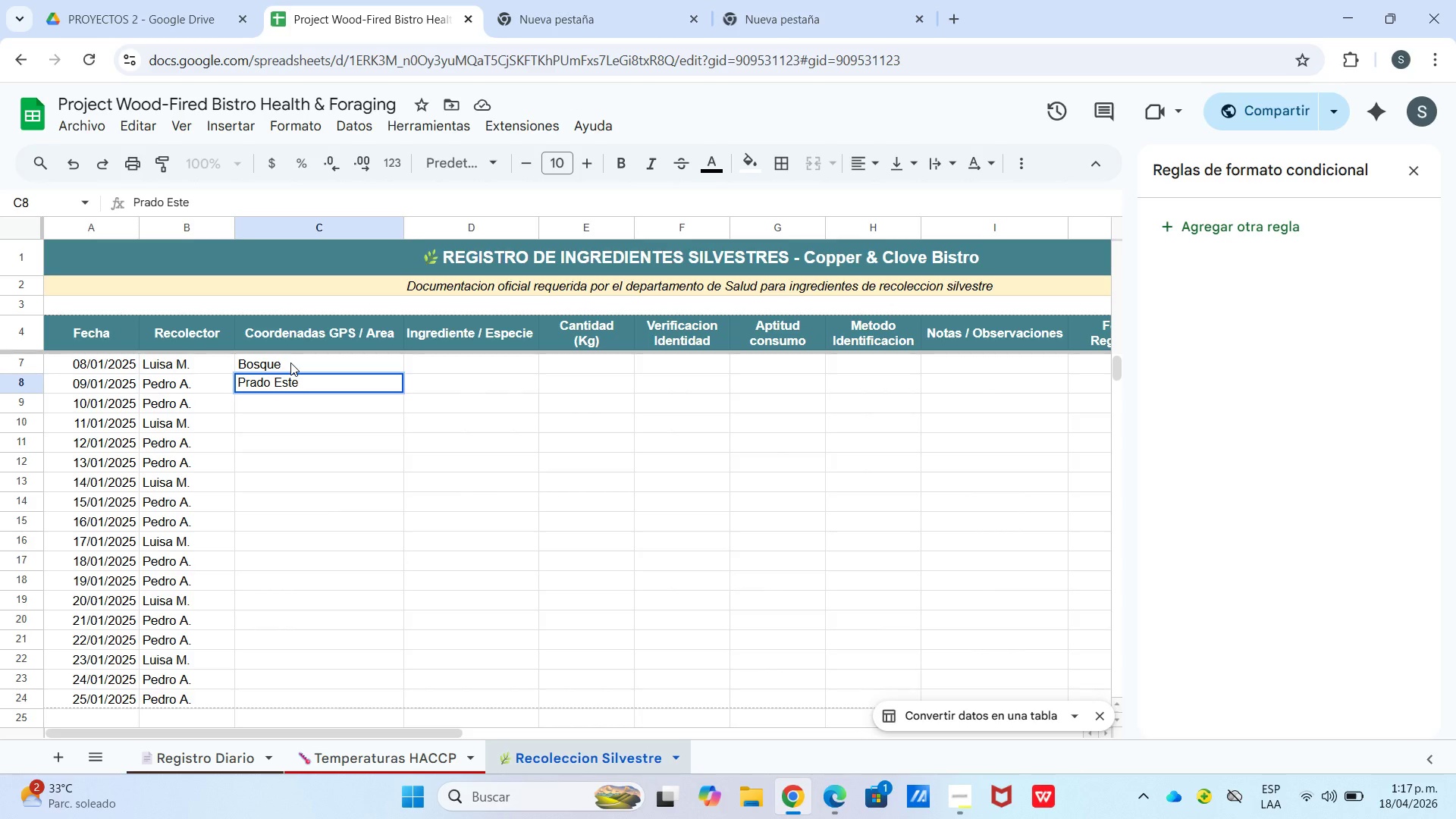 
key(Enter)
 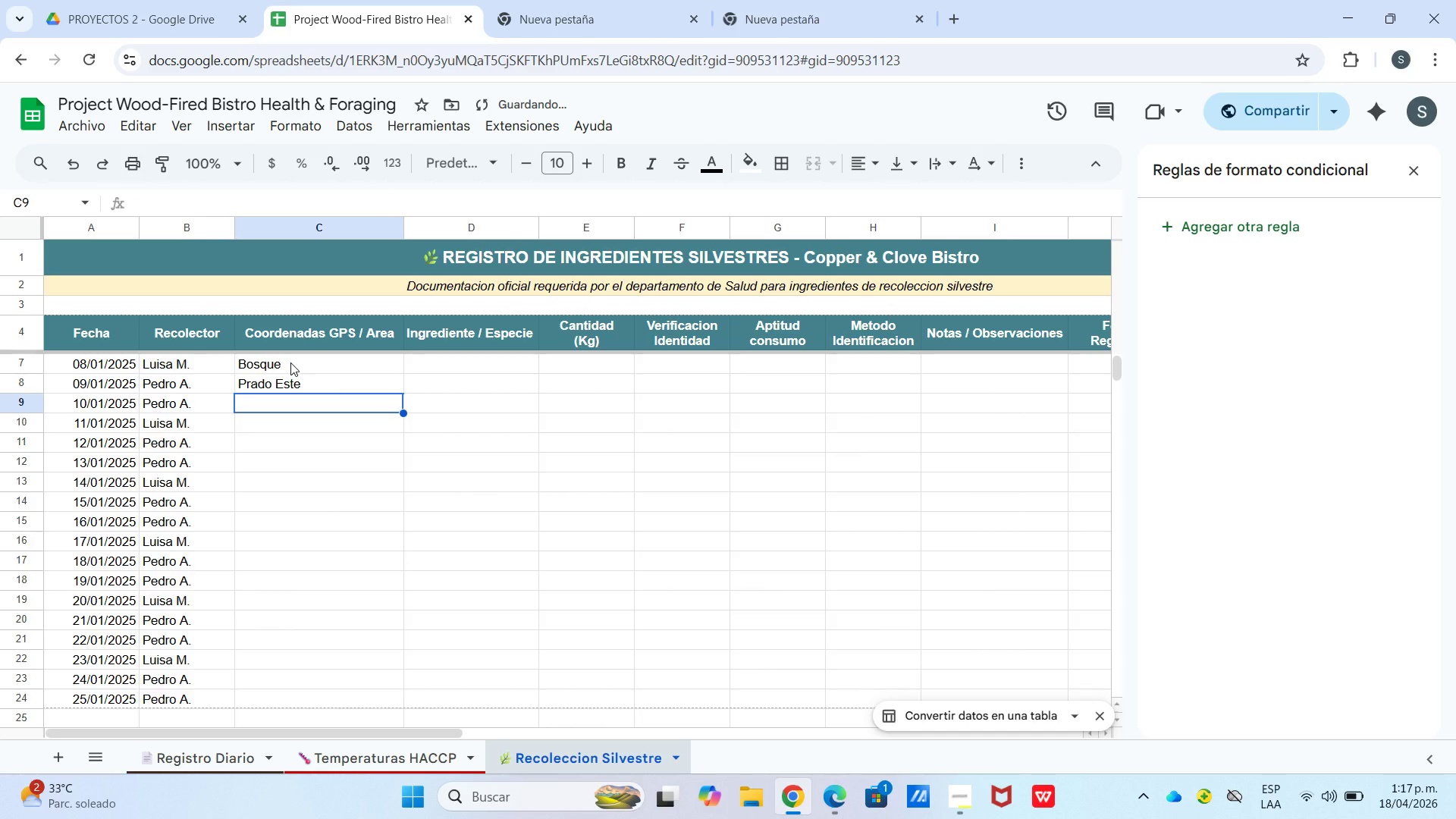 
type(Ribera Rio)
 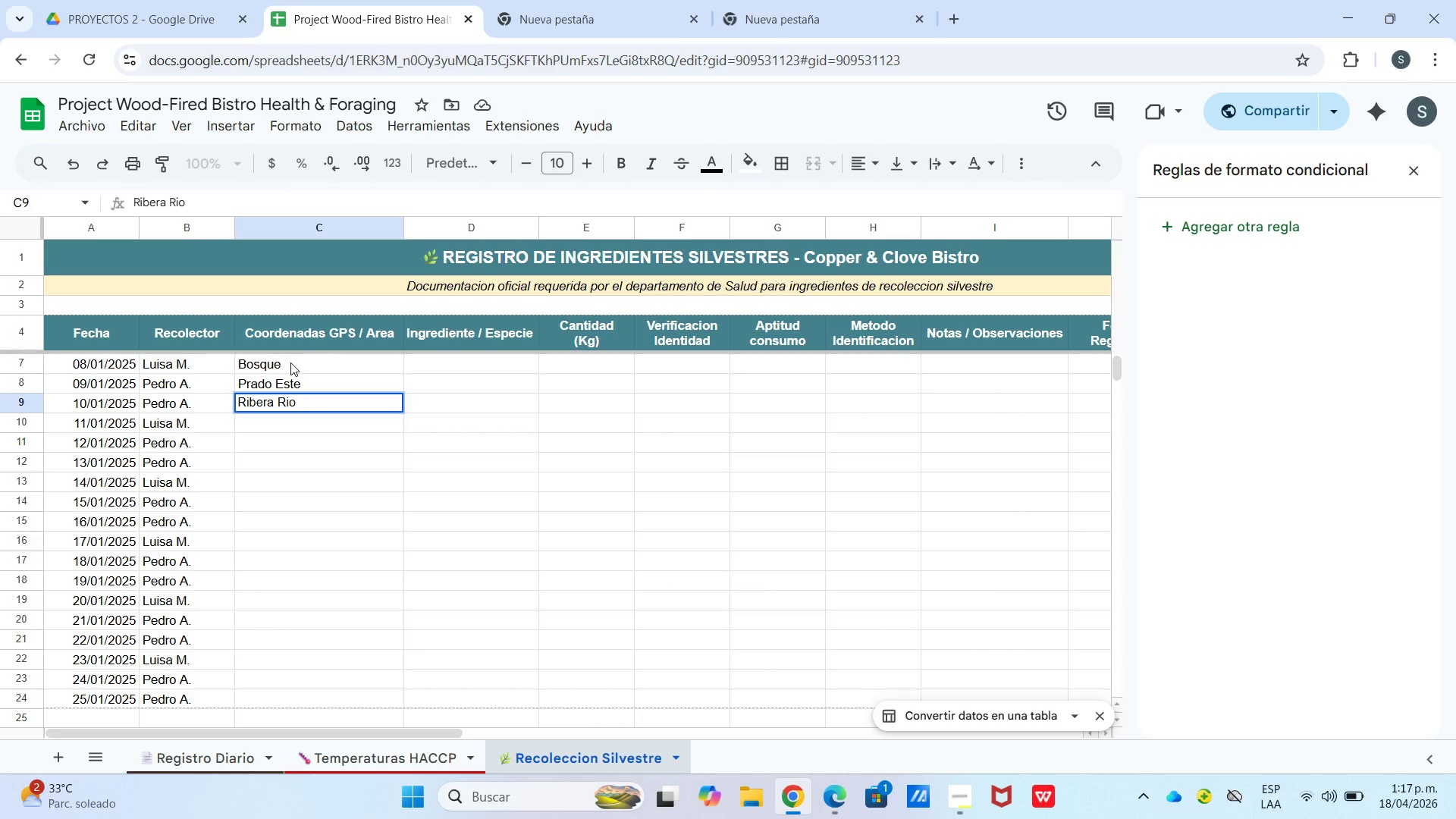 
key(Enter)
 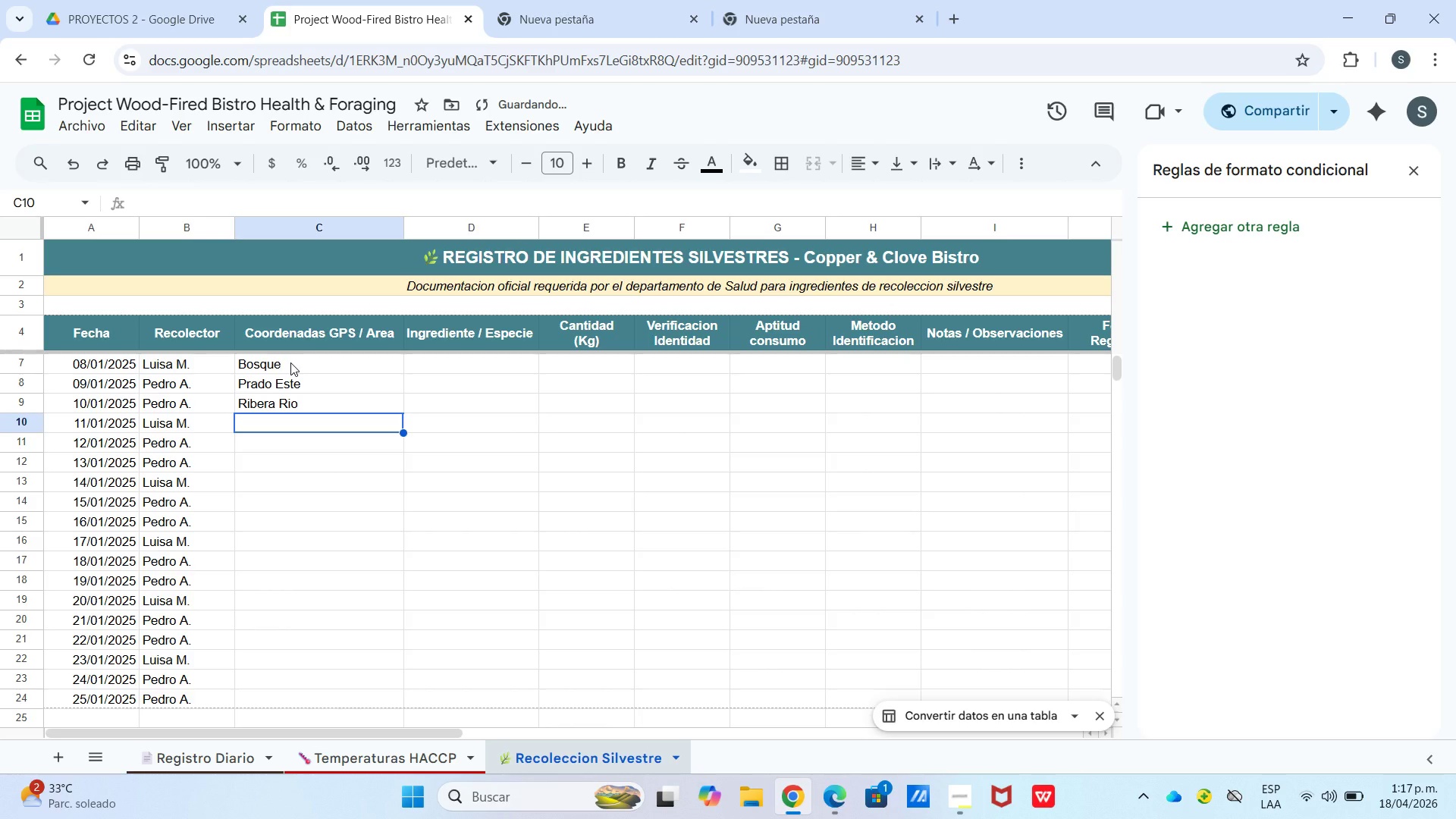 
type(Colina sur)
 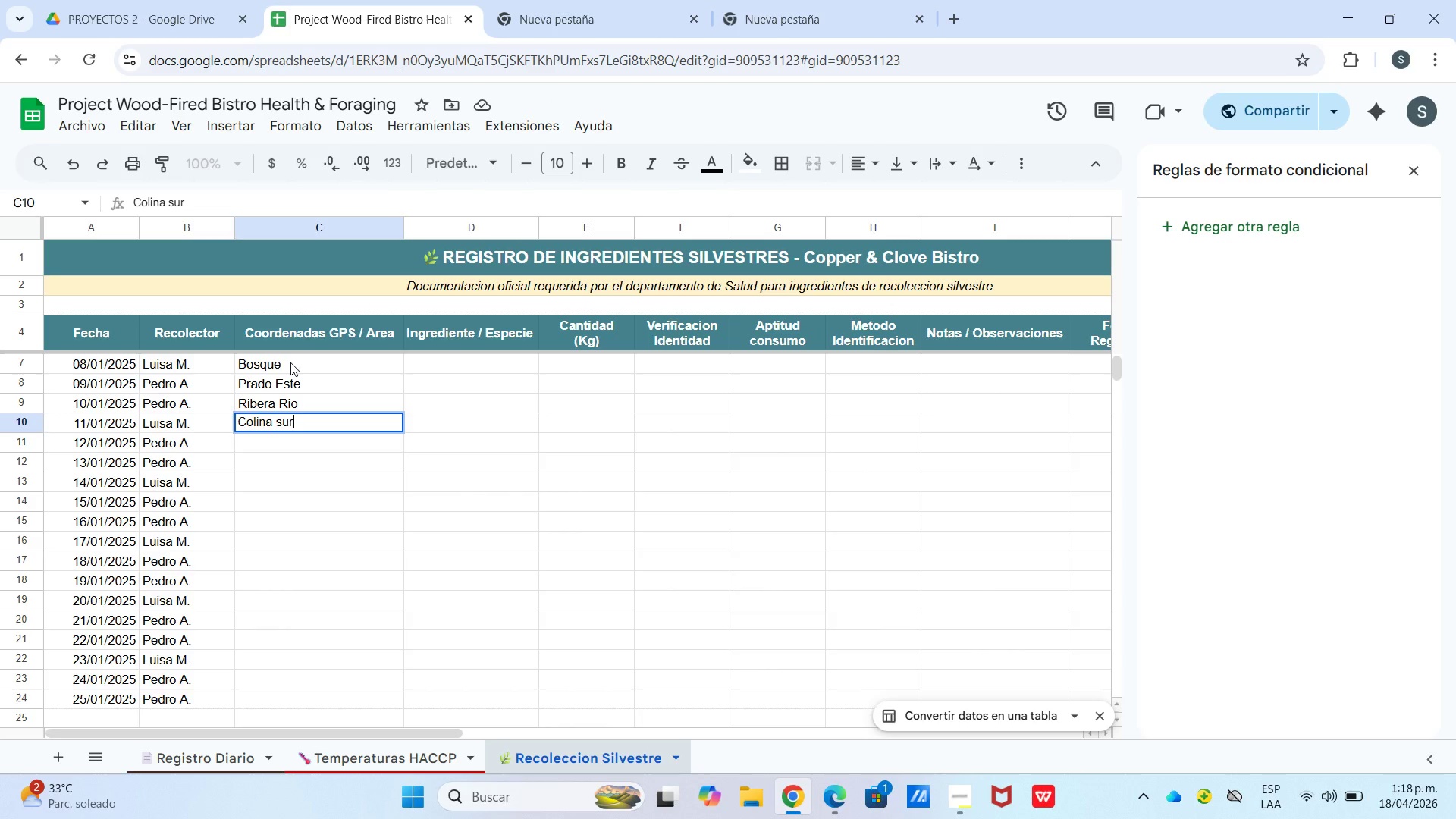 
key(Enter)
 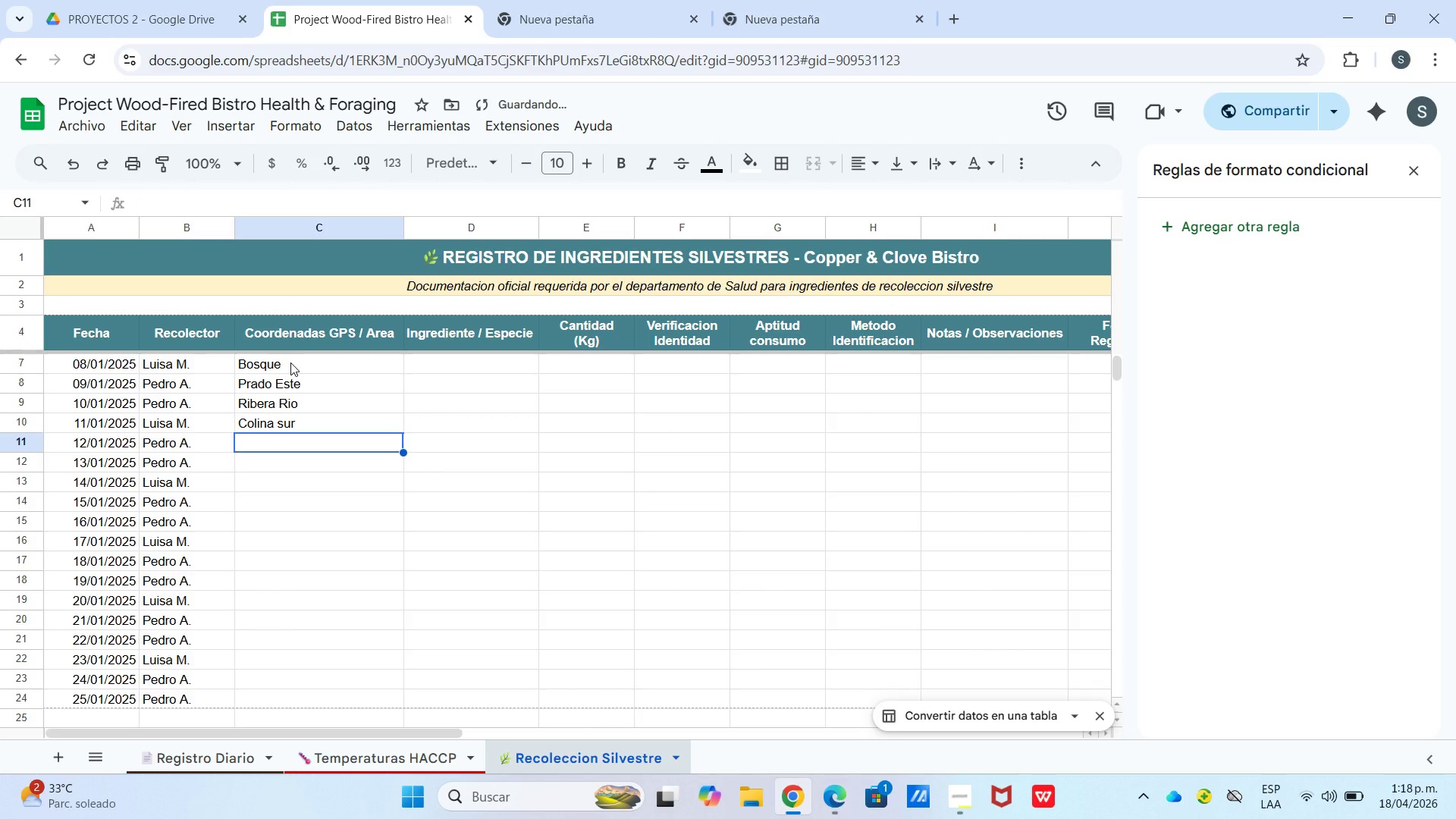 
type(ZO)
key(Backspace)
type(ona )
 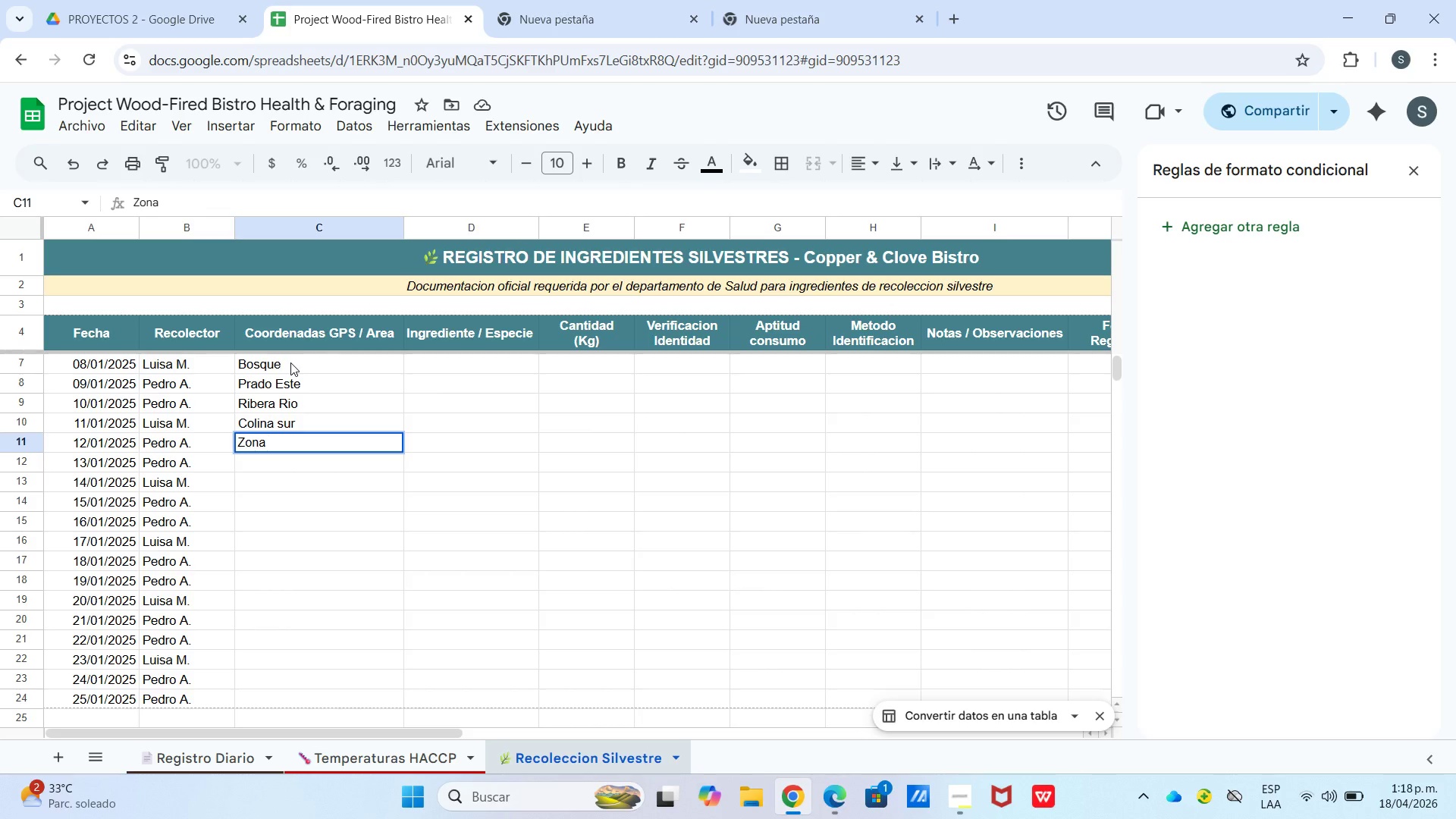 
key(Shift+C)
 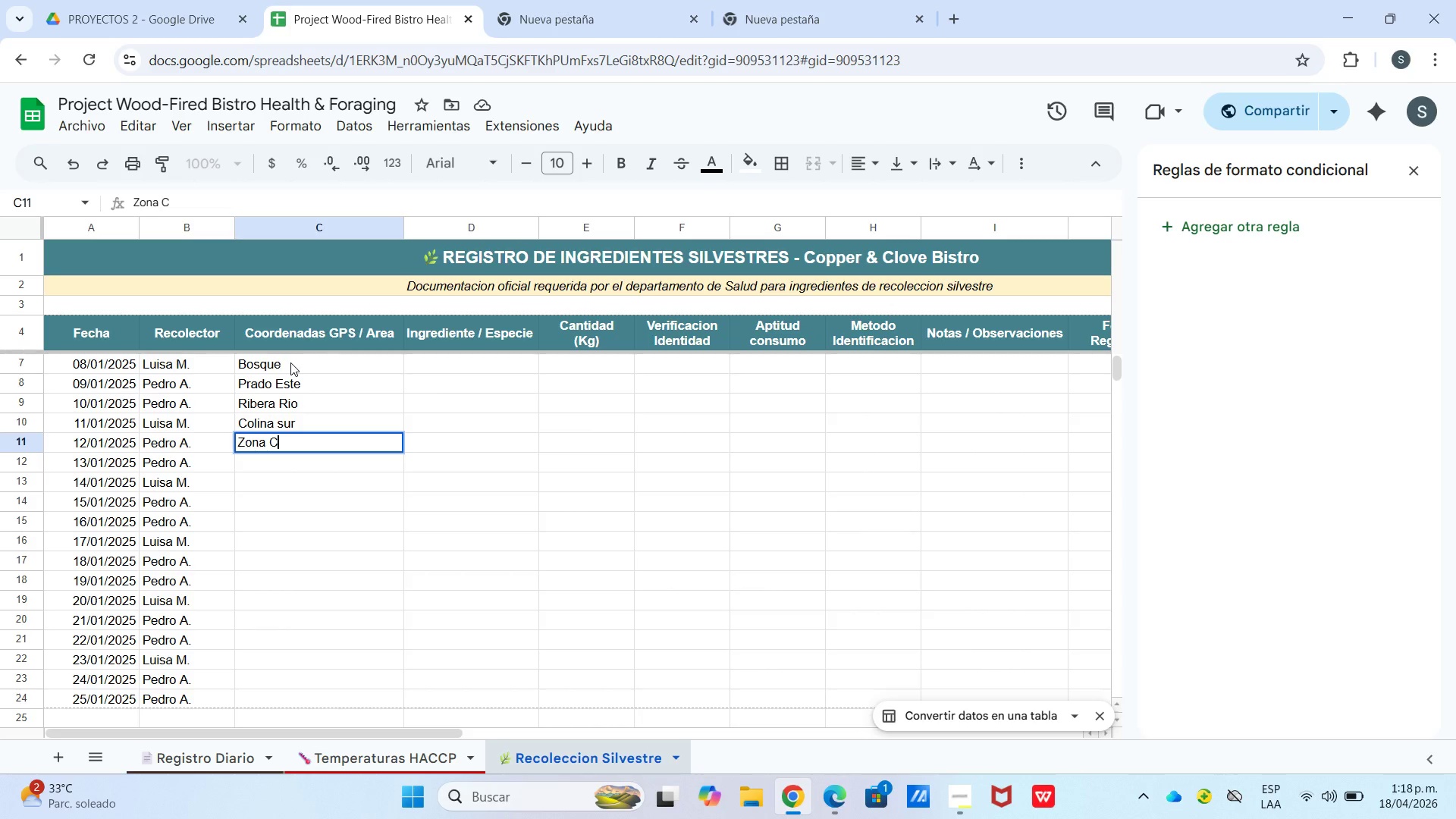 
key(Minus)
 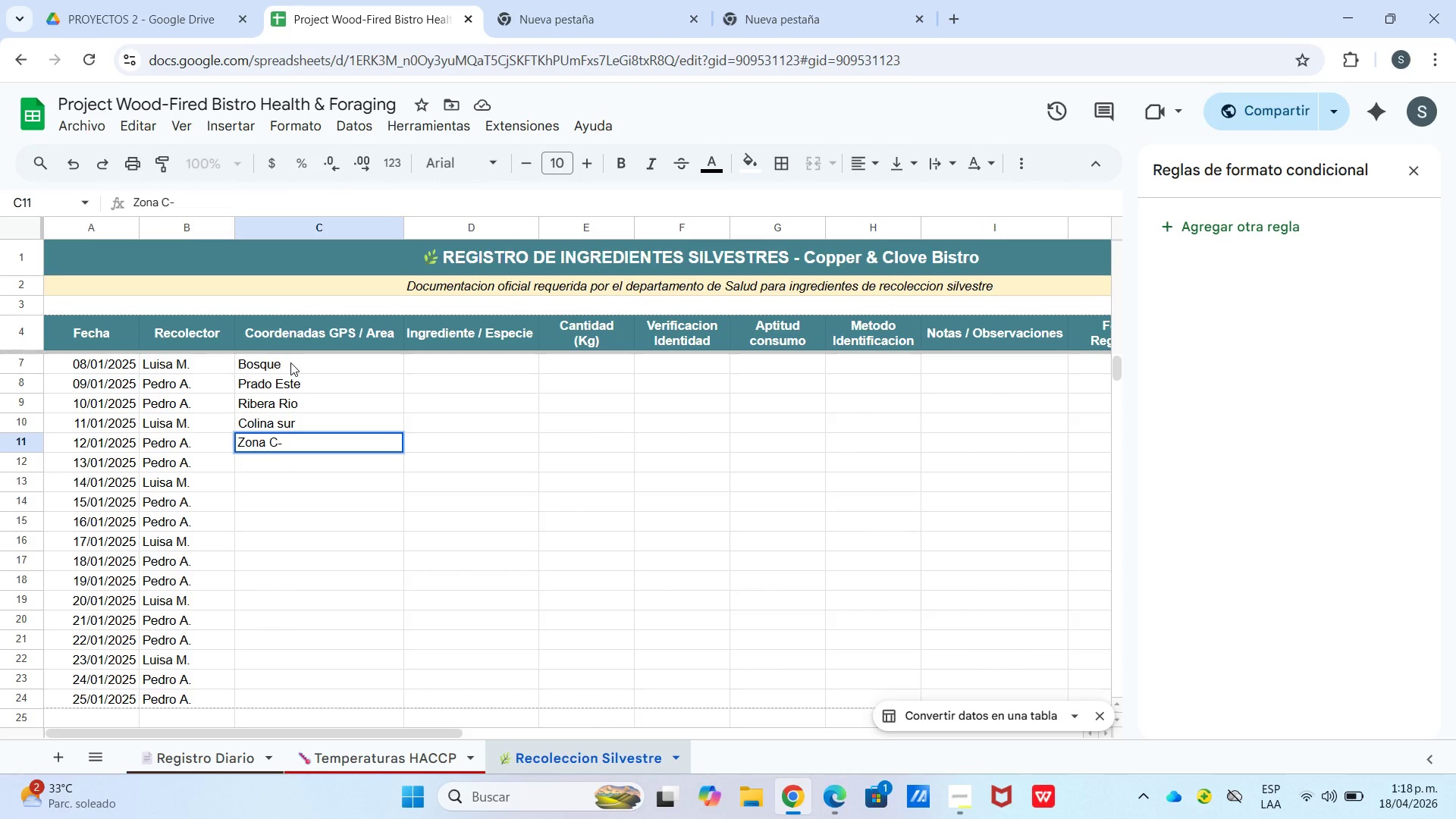 
key(4)
 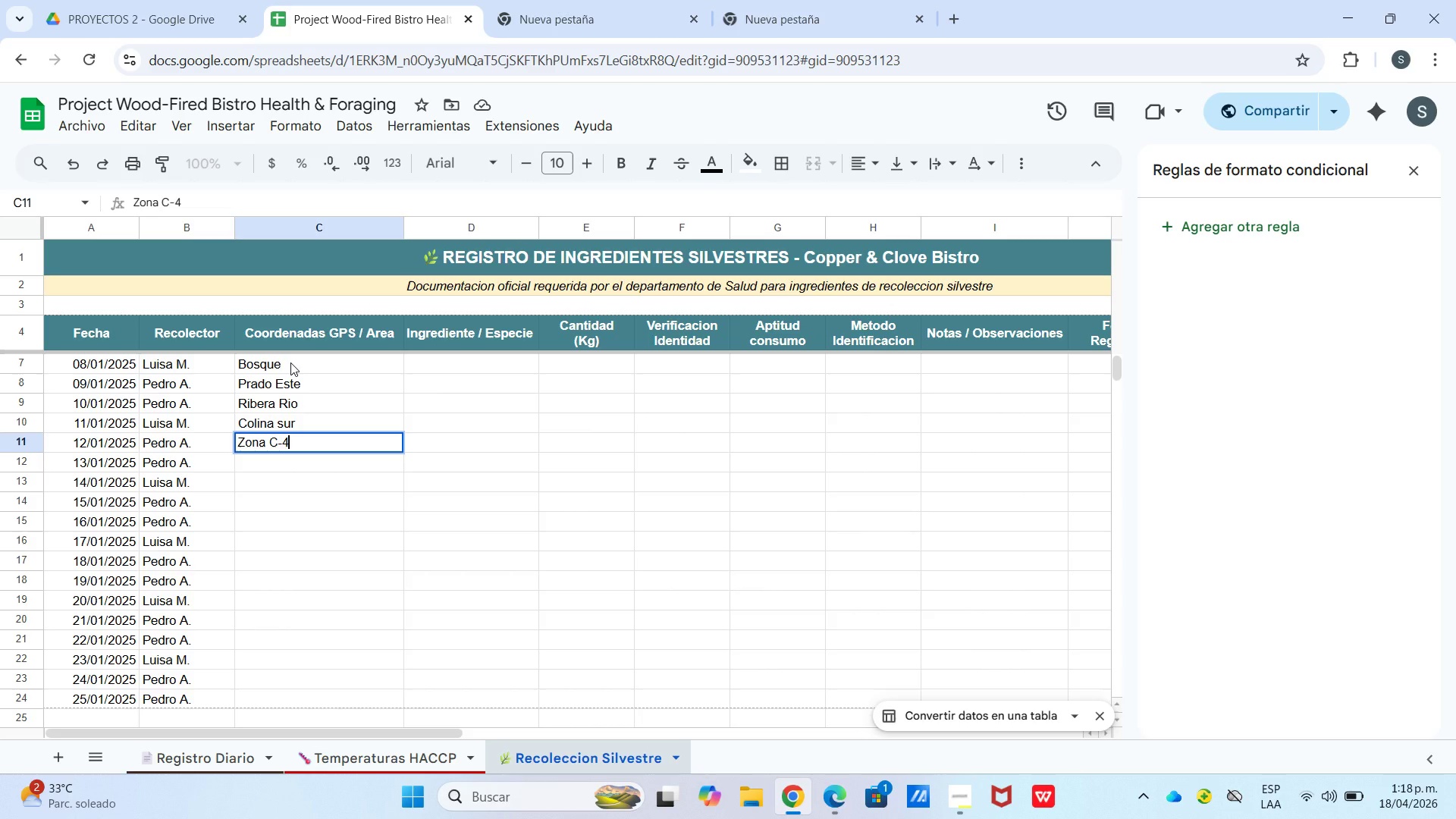 
key(Enter)
 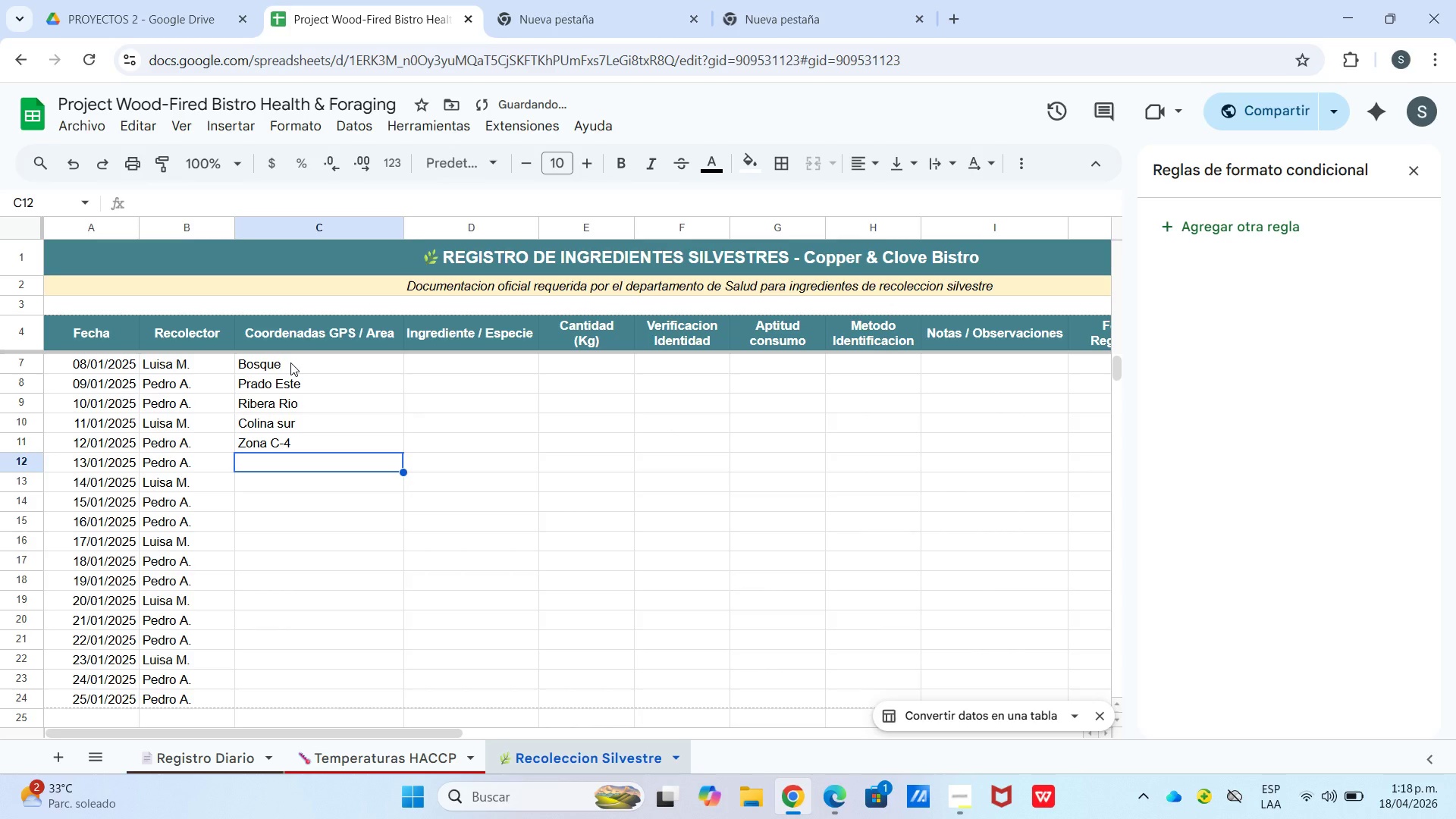 
type(Borde)
 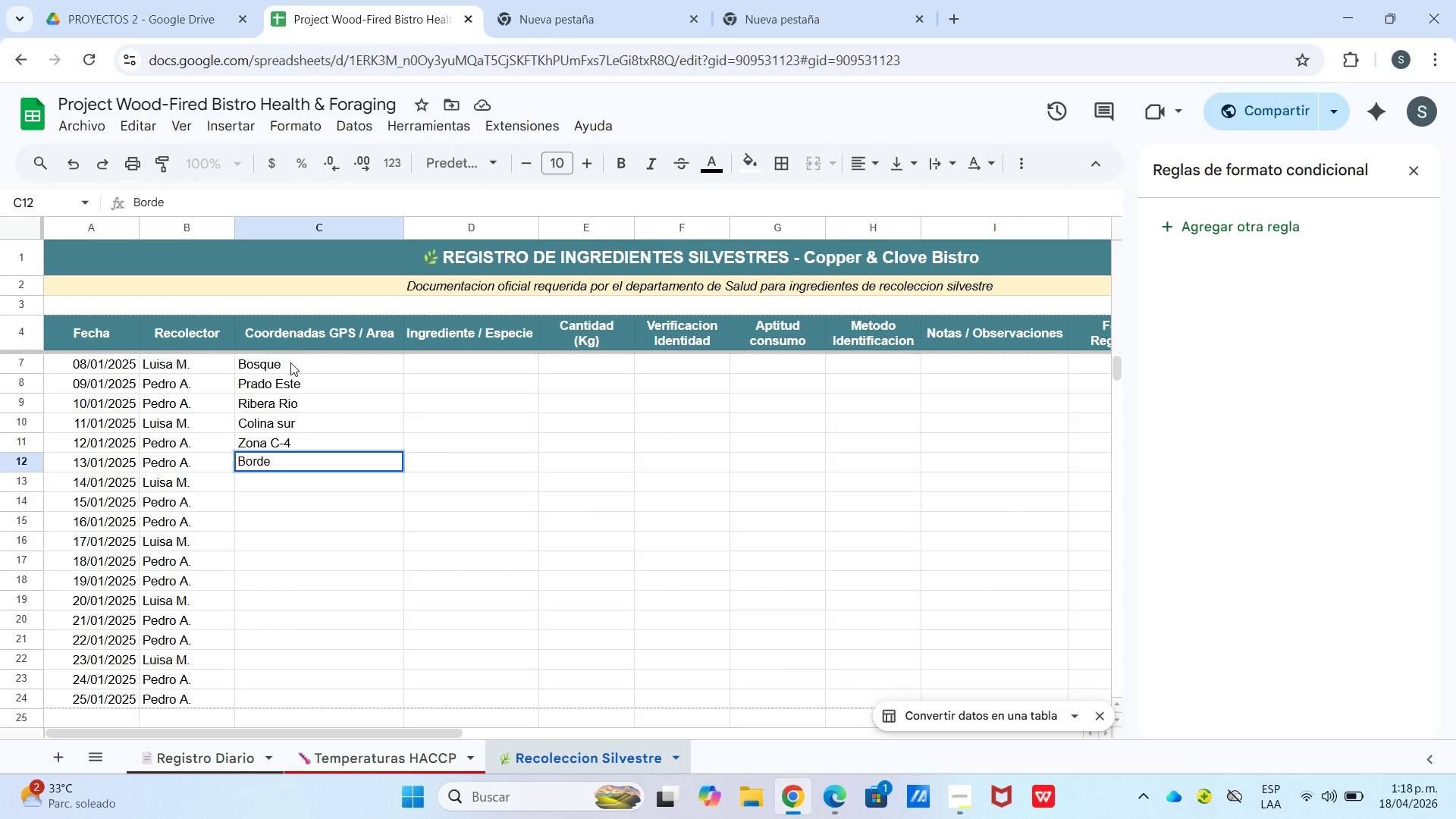 
type( bosque)
 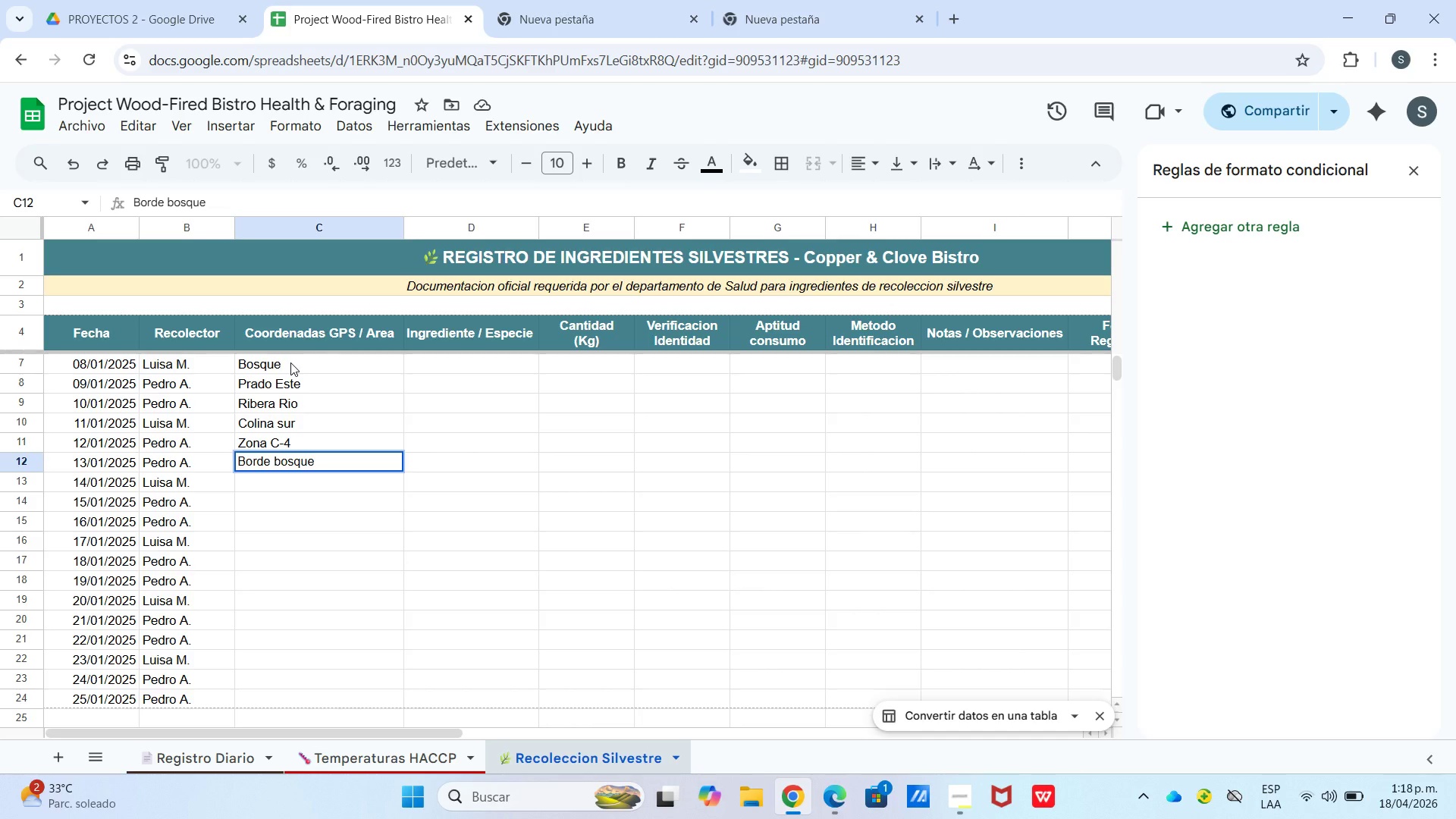 
key(Enter)
 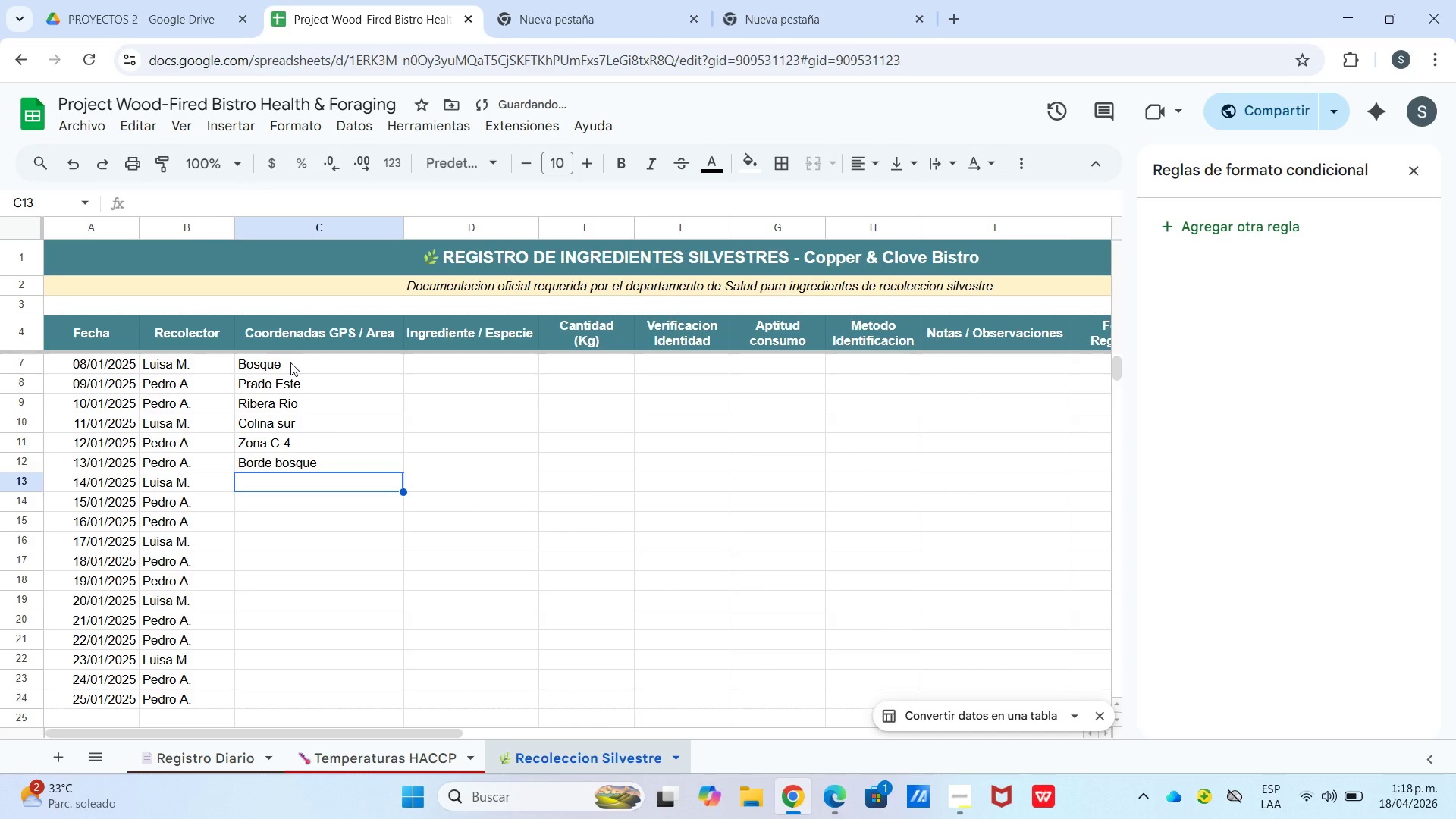 
key(Shift+P)
 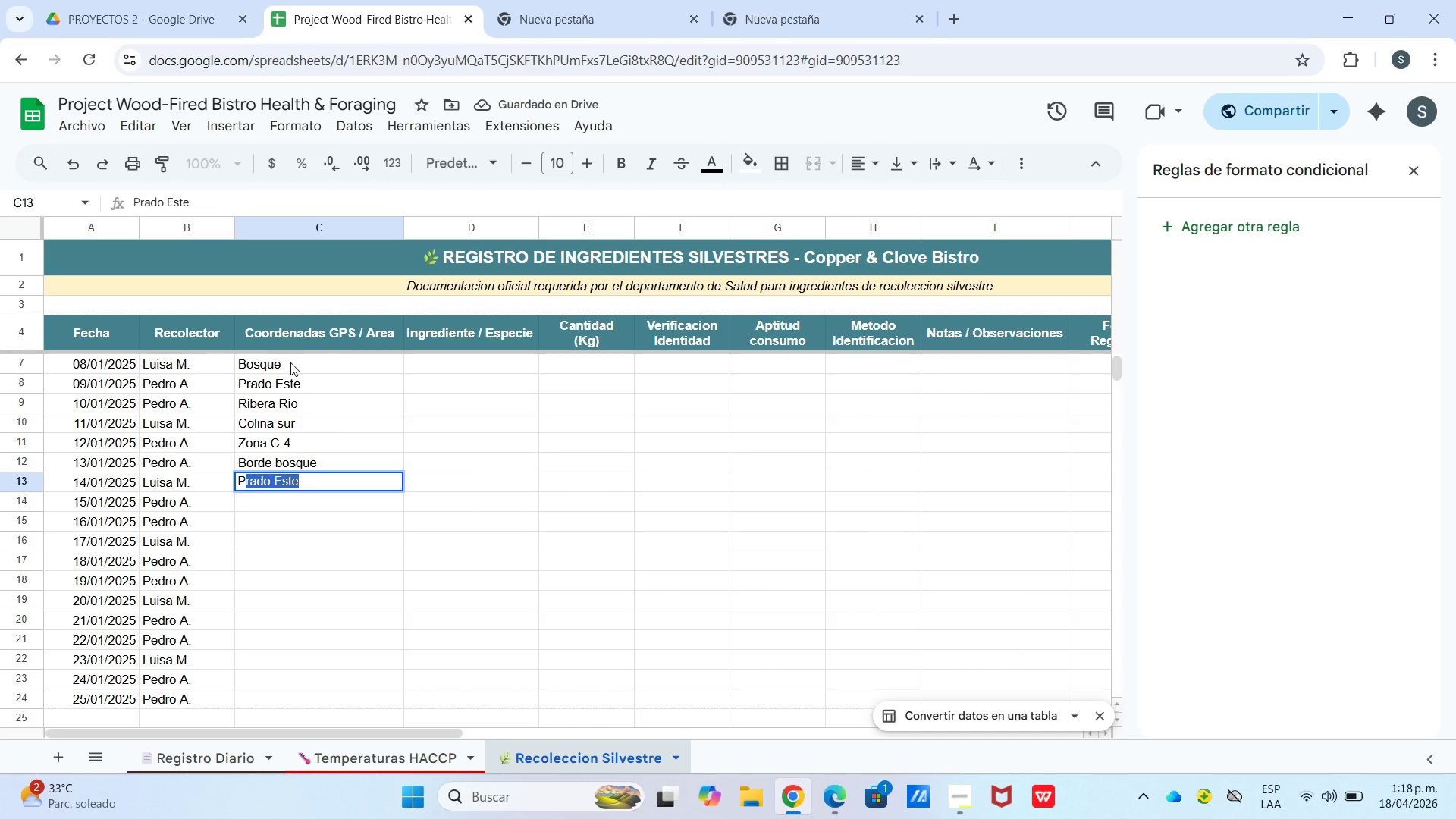 
key(Enter)
 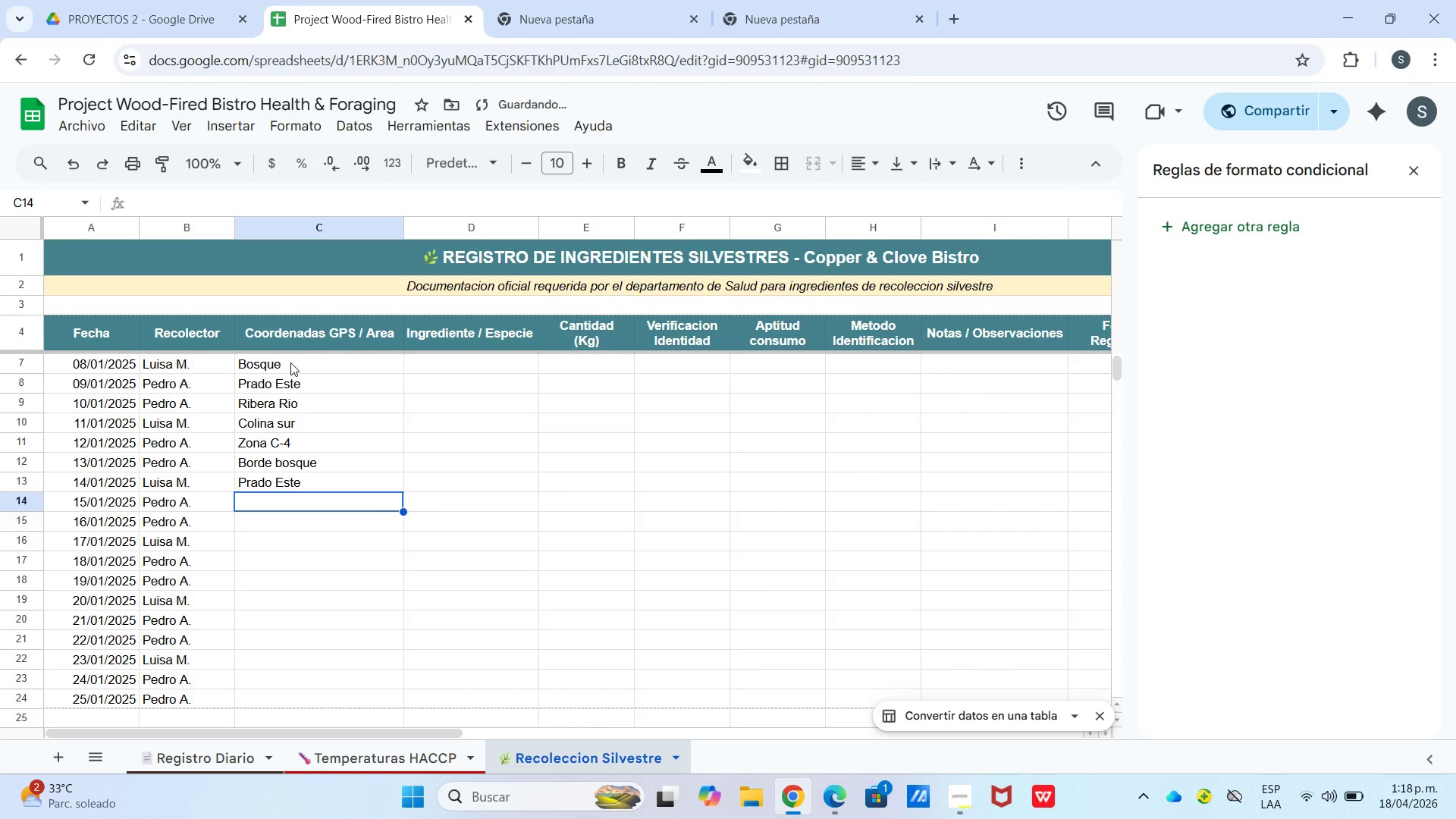 
type(Humeda`)
 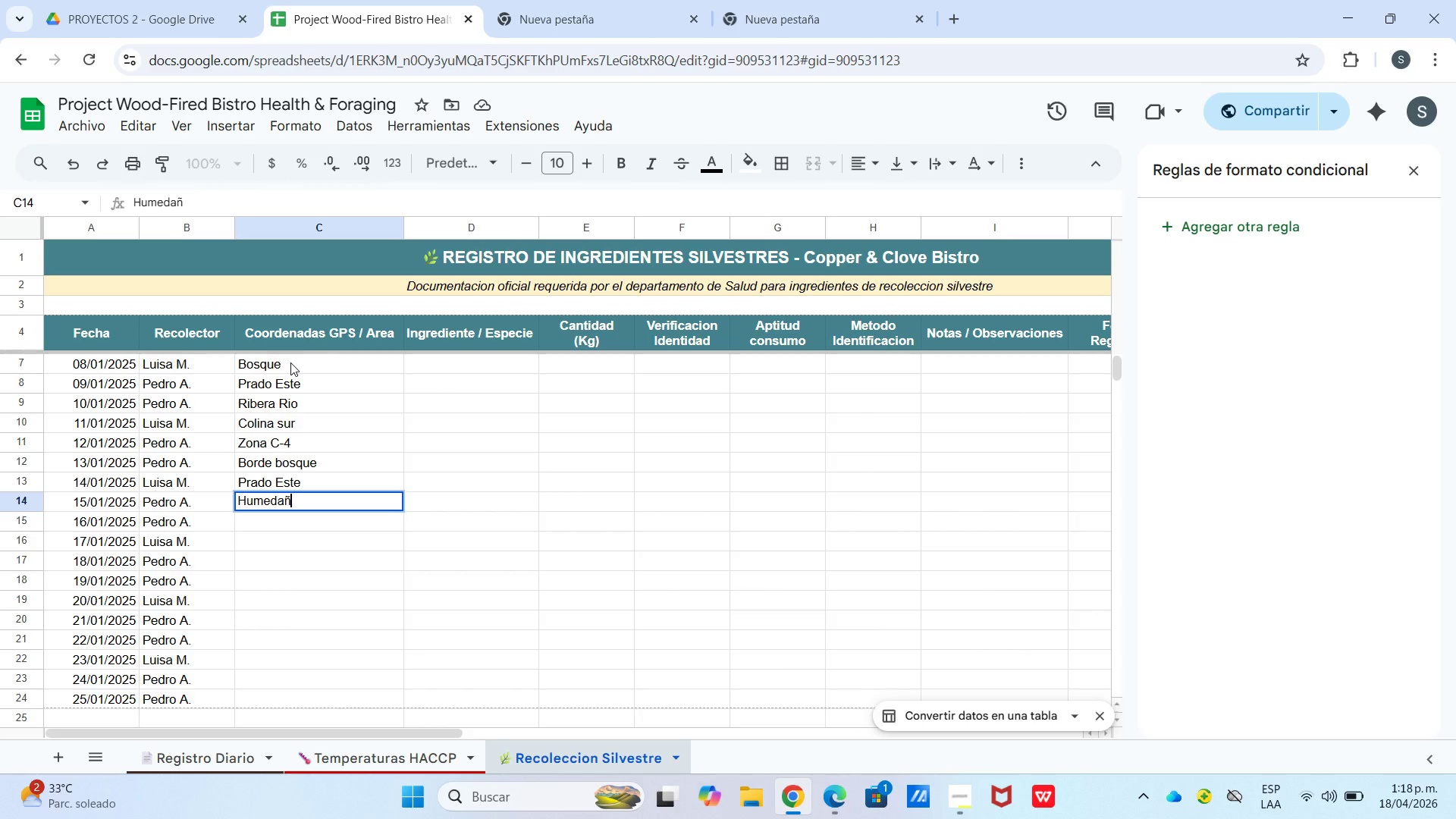 
key(Enter)
 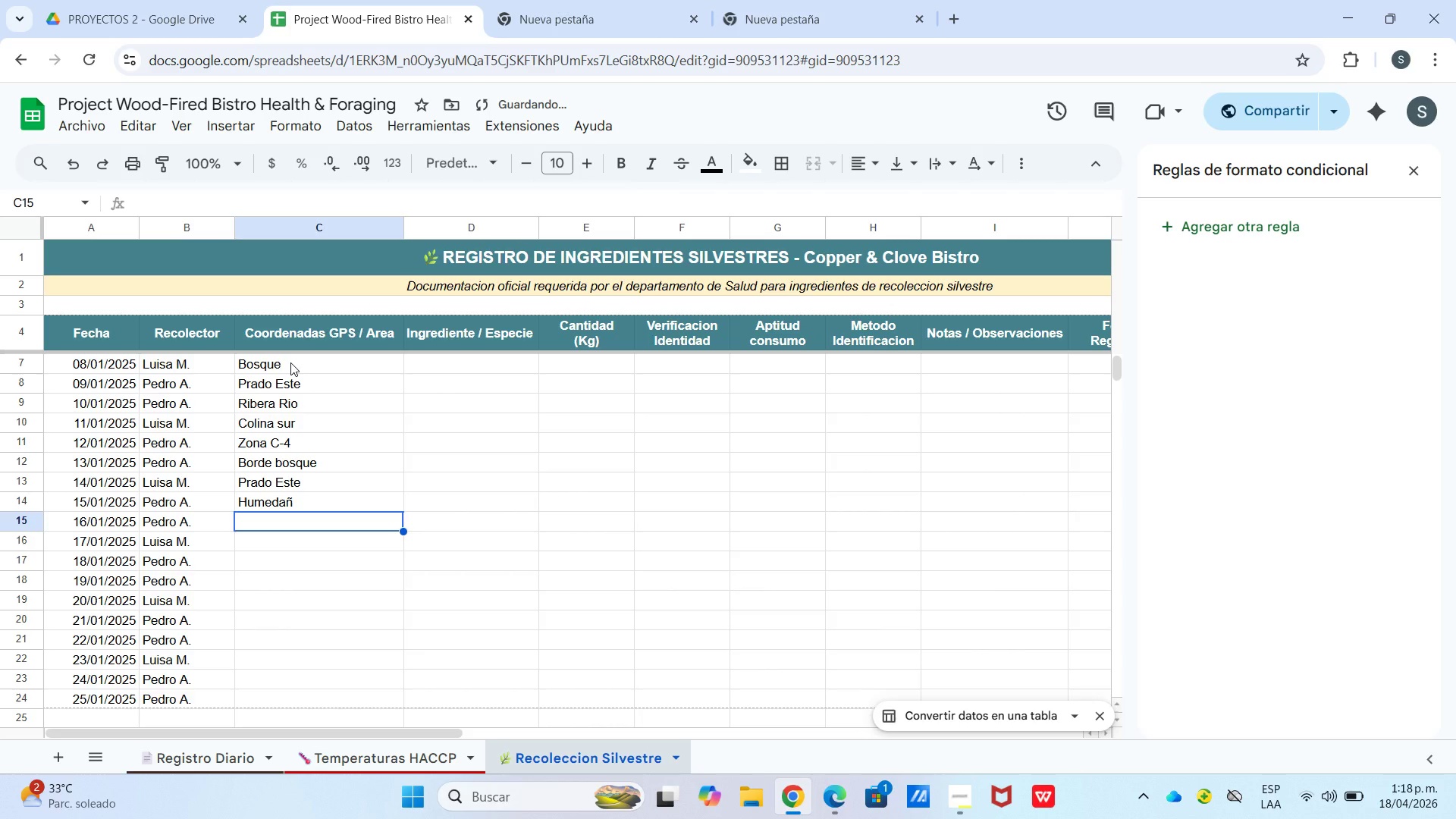 
type(Claro A)
 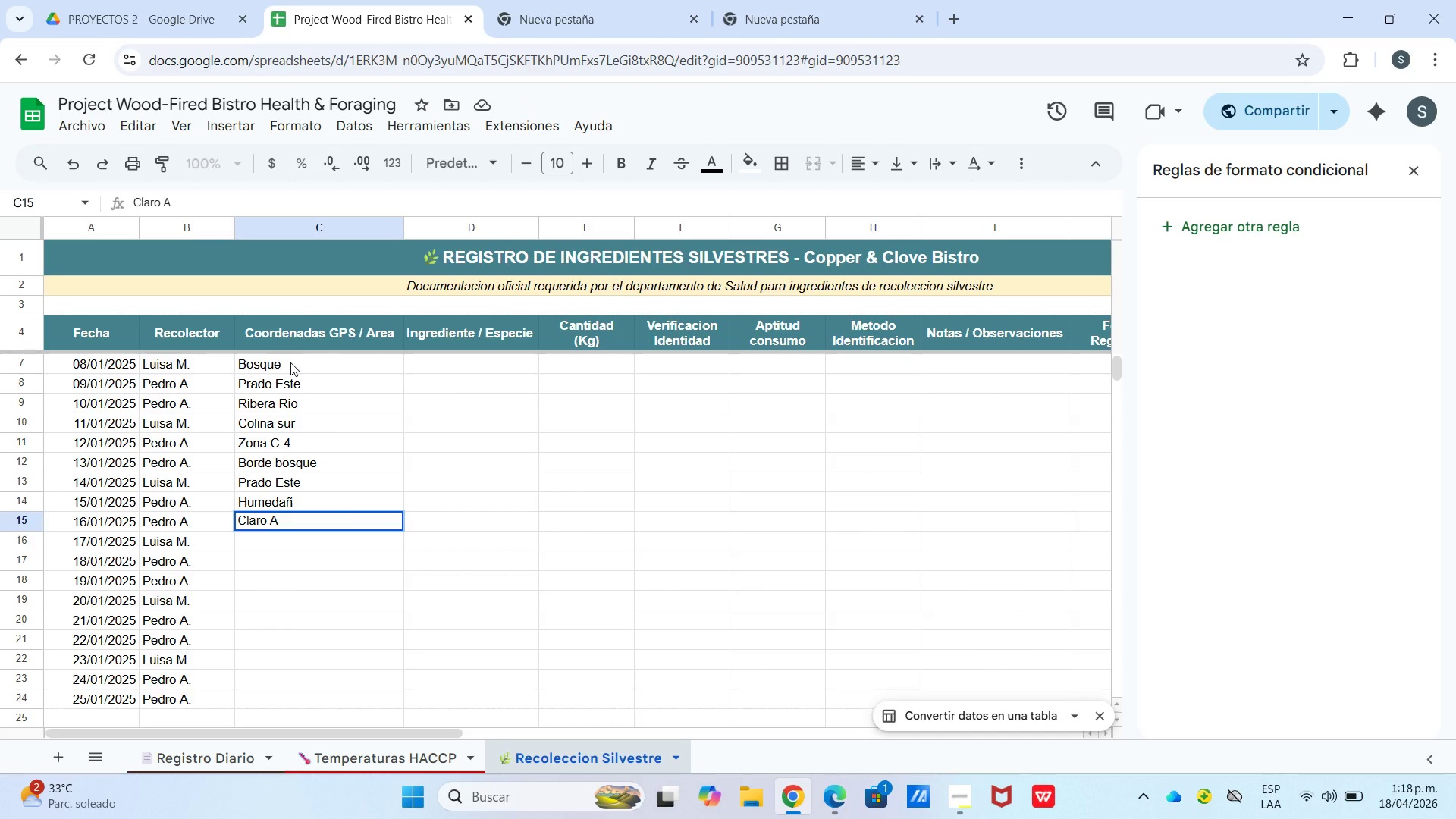 
key(ArrowUp)
 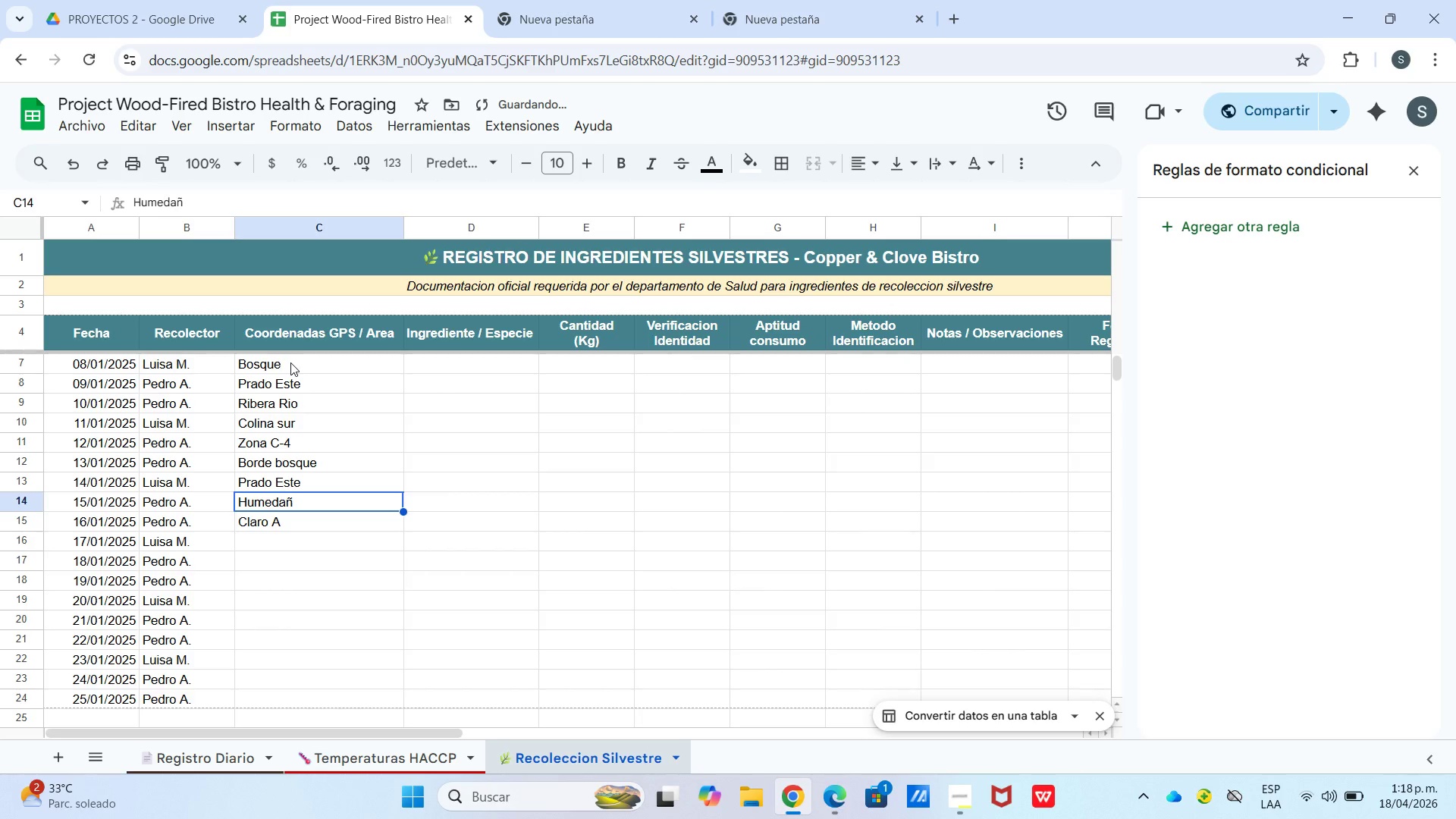 
key(Enter)
 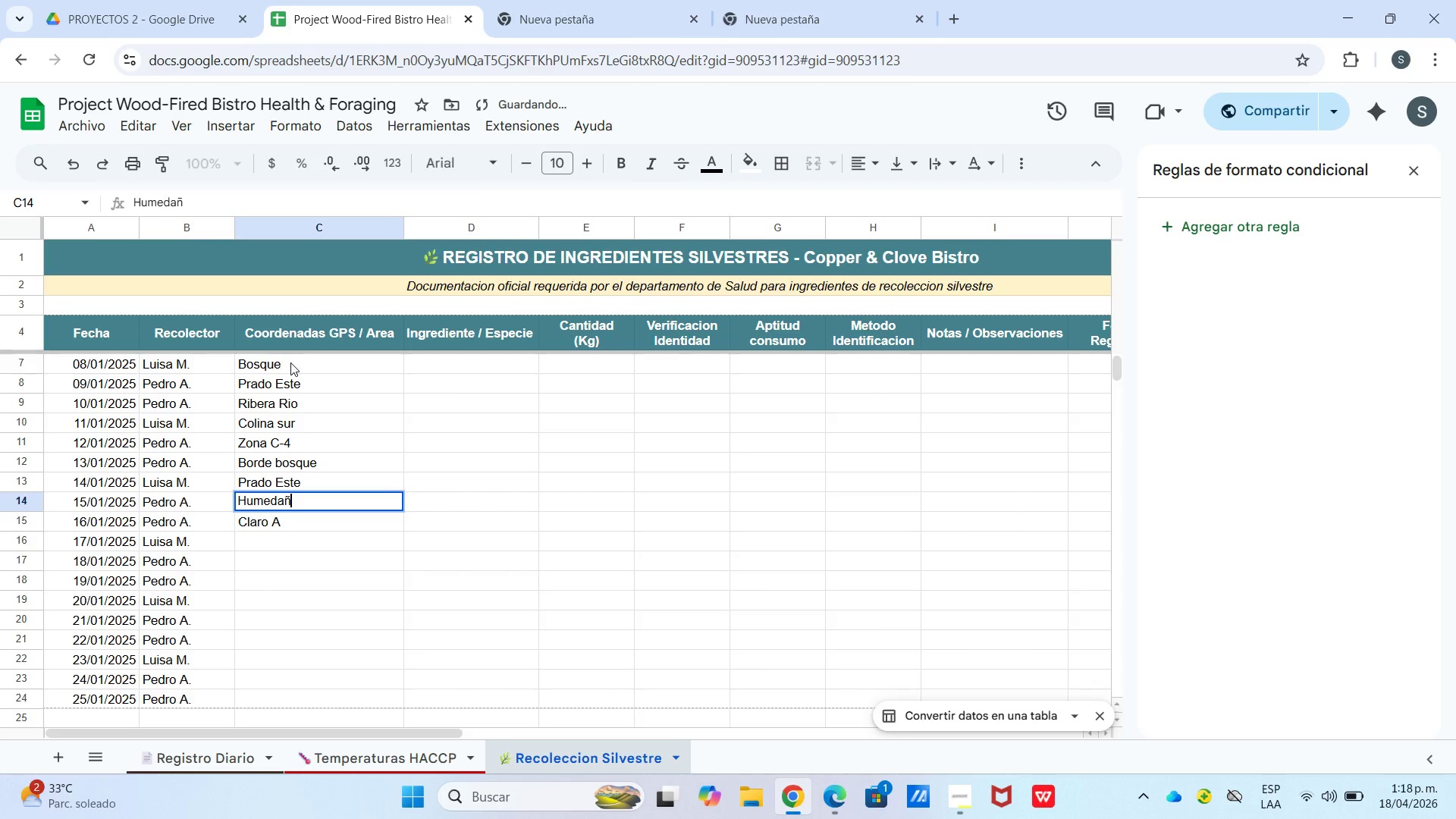 
key(Backspace)
 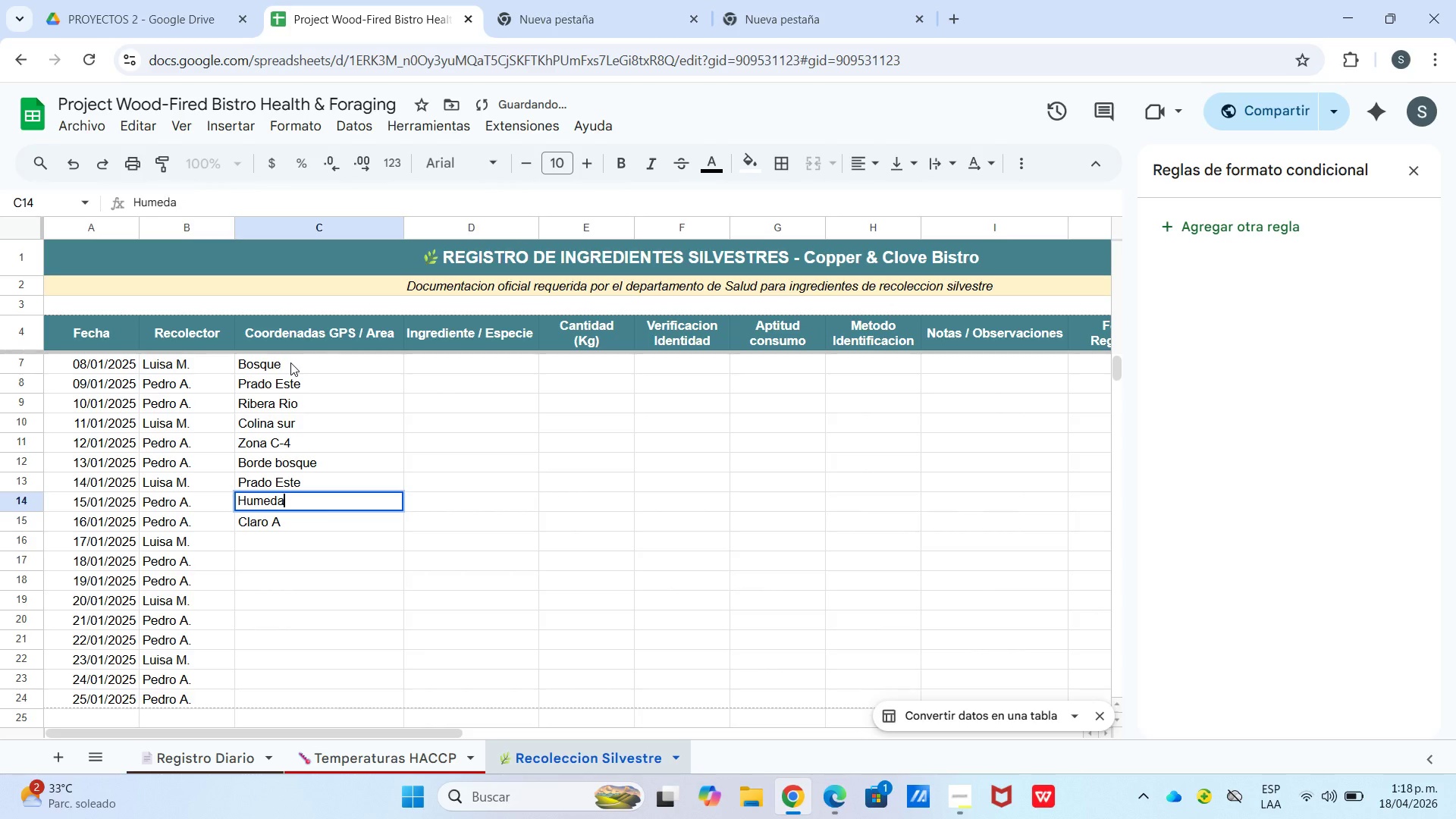 
key(Enter)
 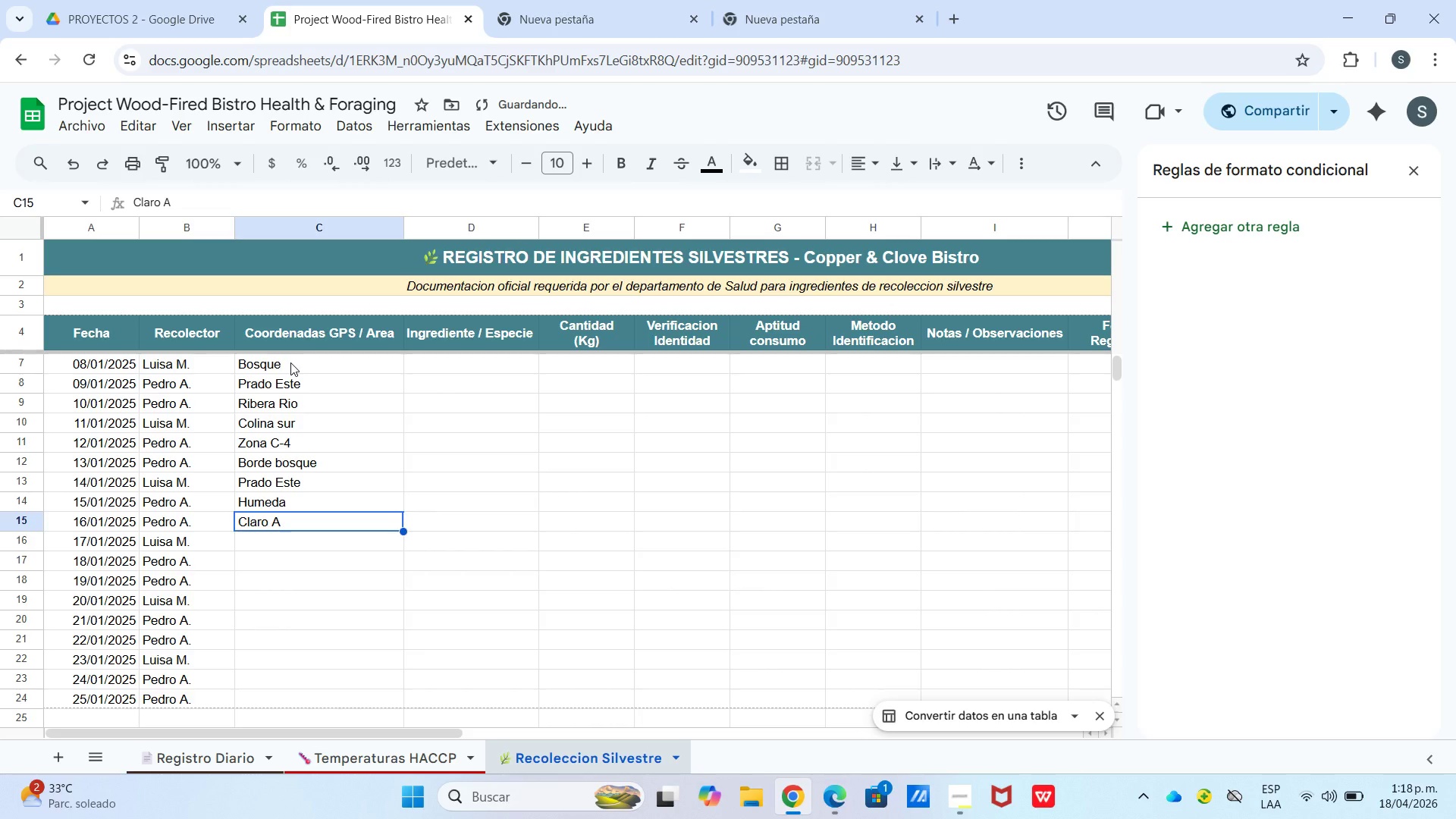 
key(Enter)
 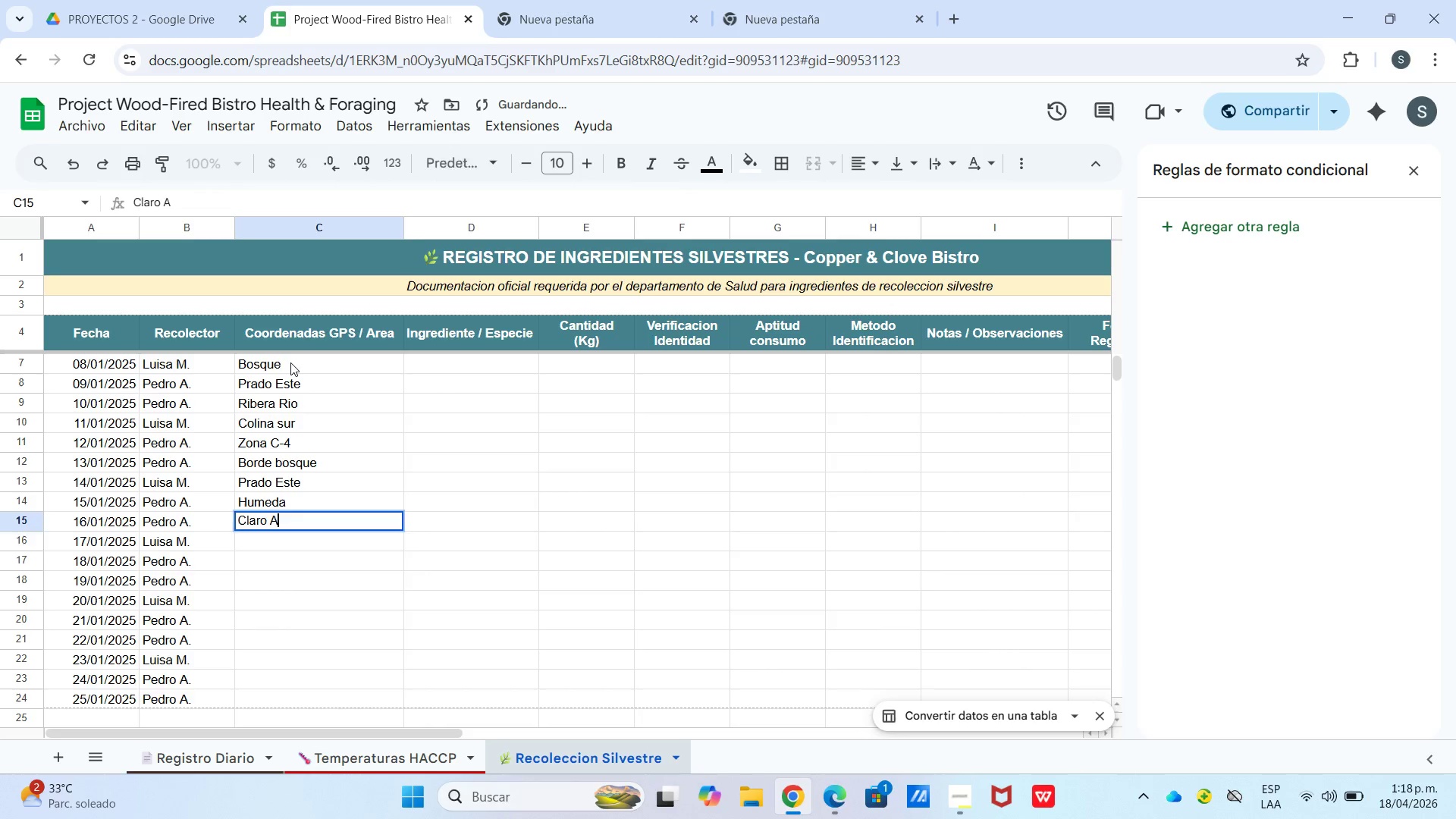 
key(Enter)
 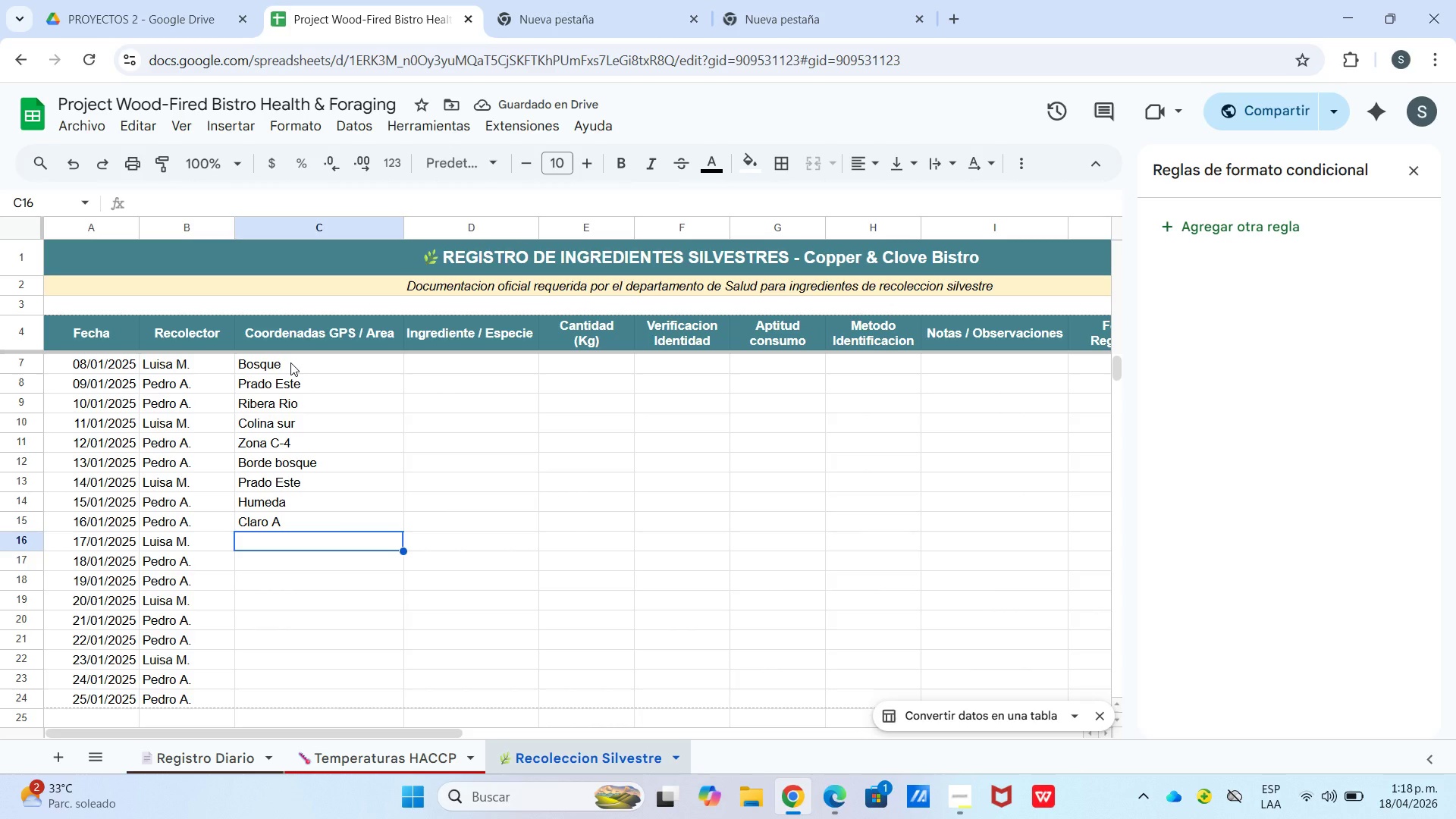 
type(Bosque Norte)
 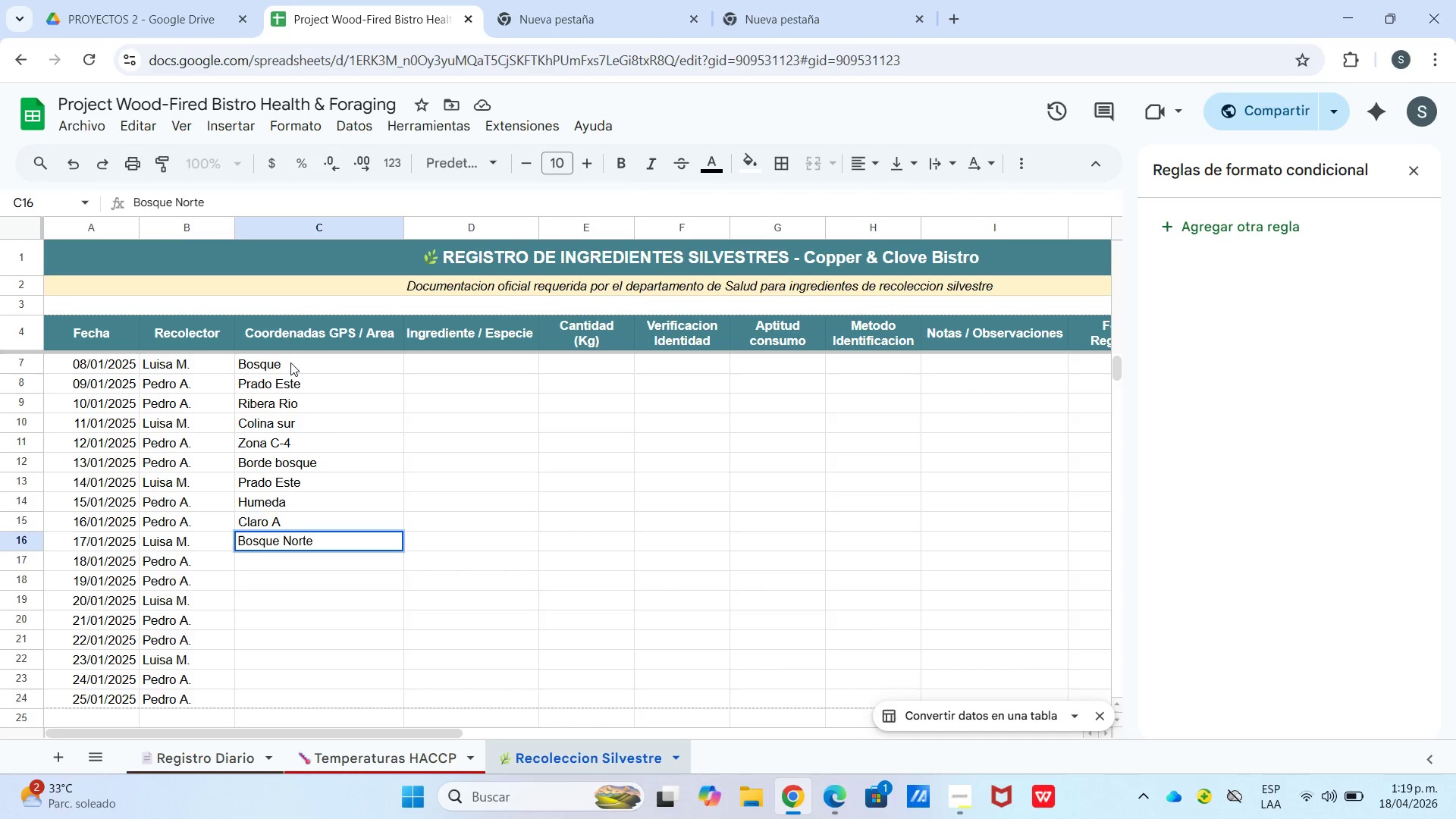 
key(Enter)
 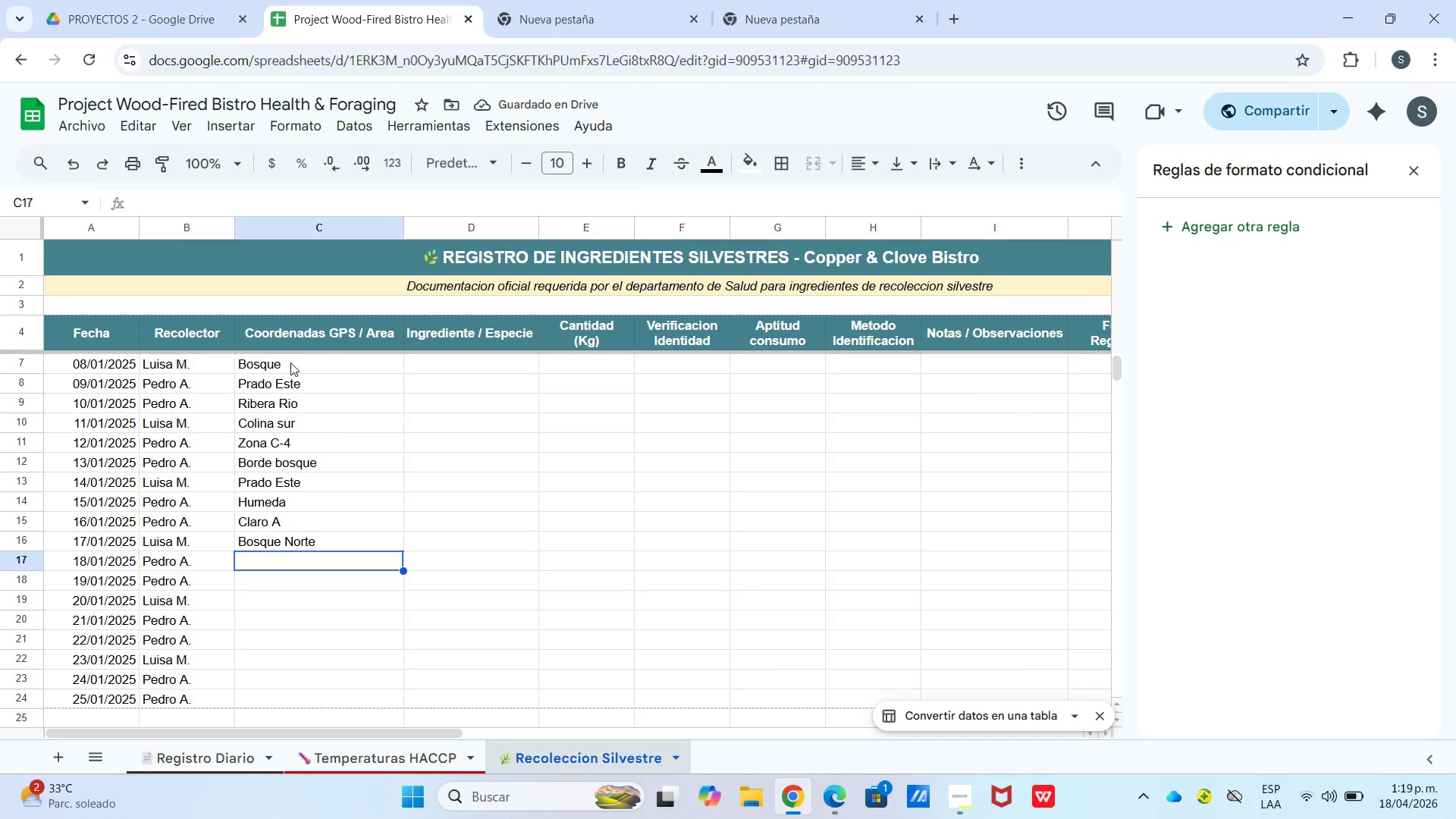 
wait(6.02)
 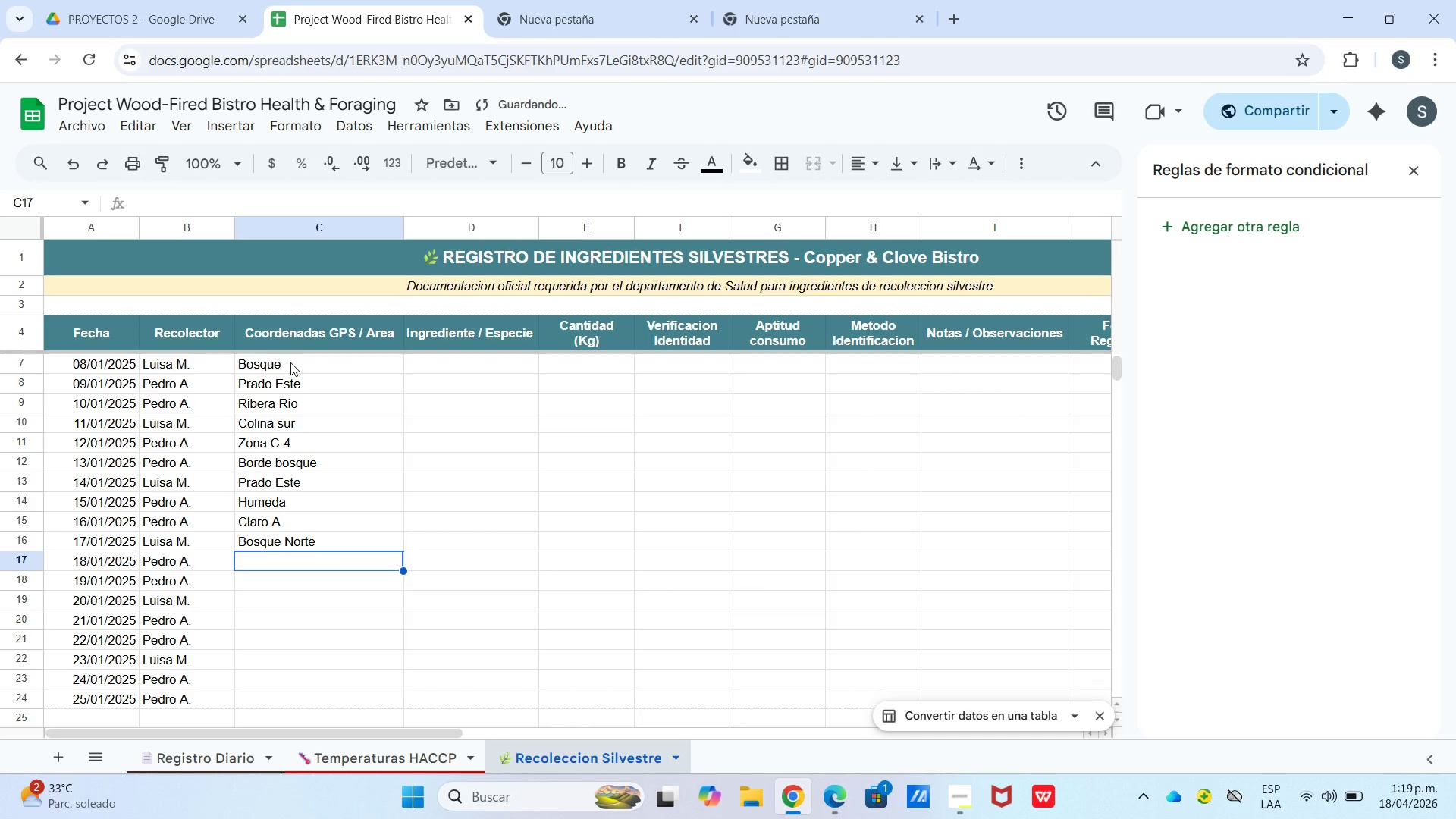 
type(Zona D)
 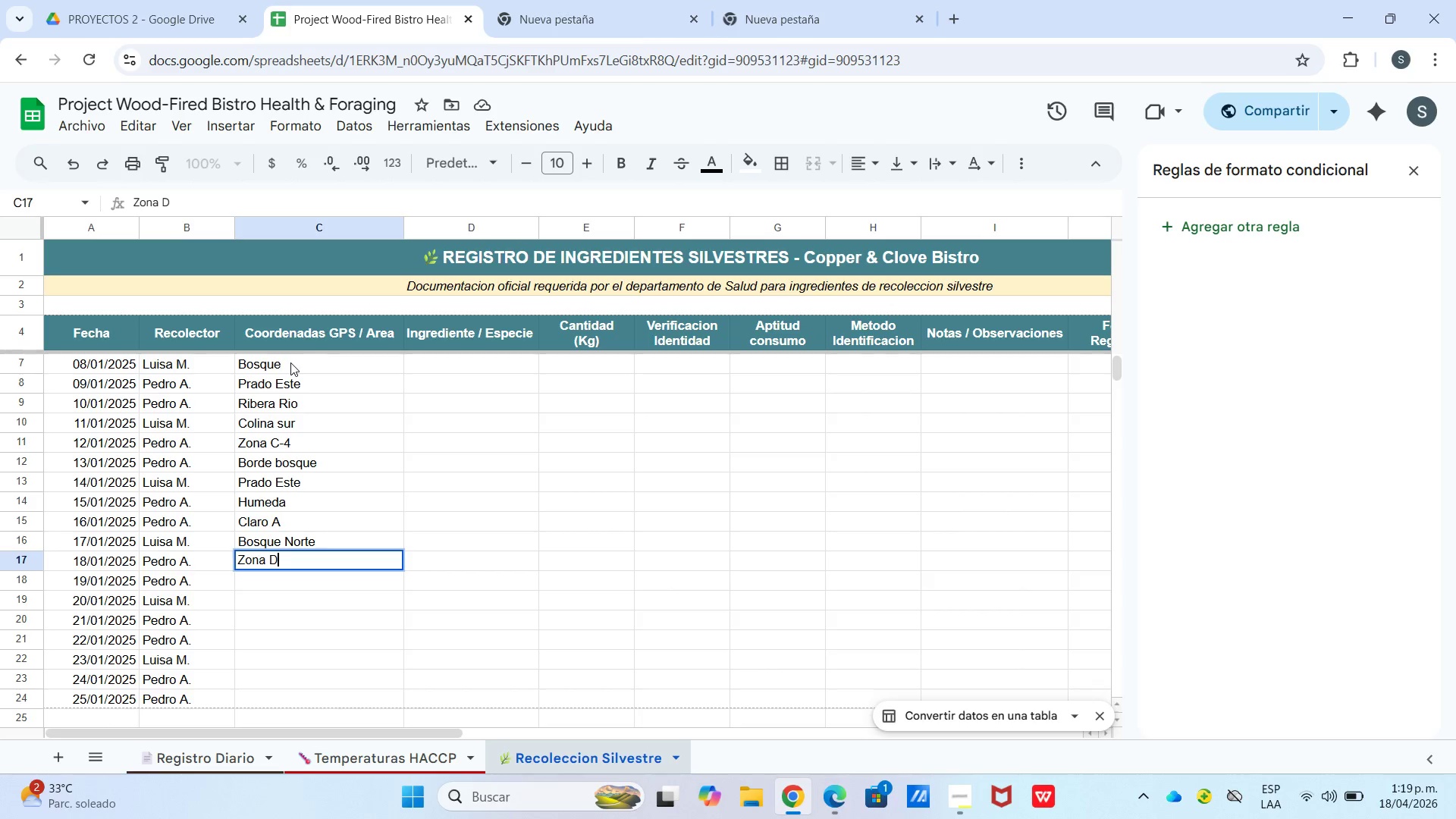 
key(Minus)
 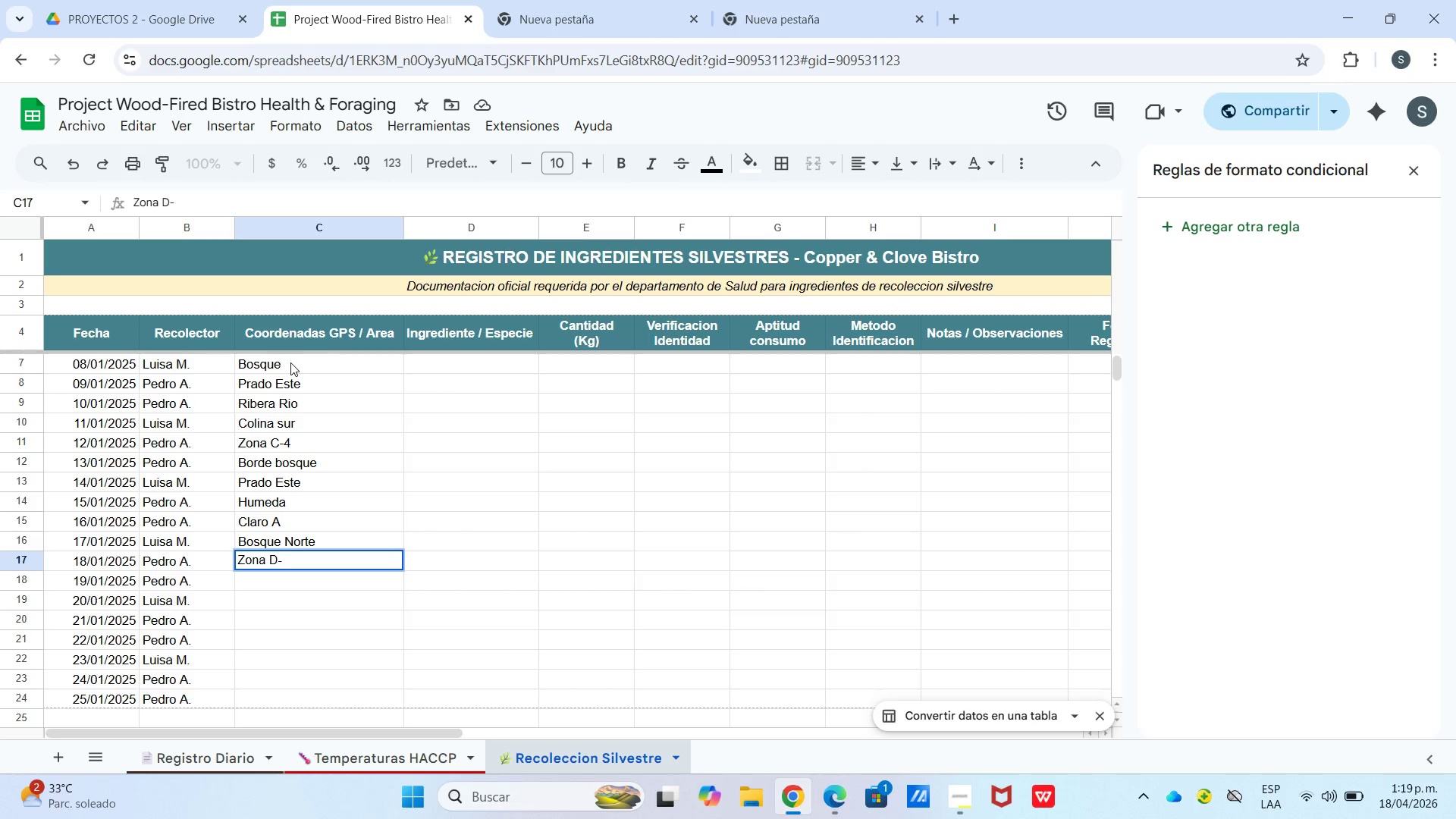 
key(2)
 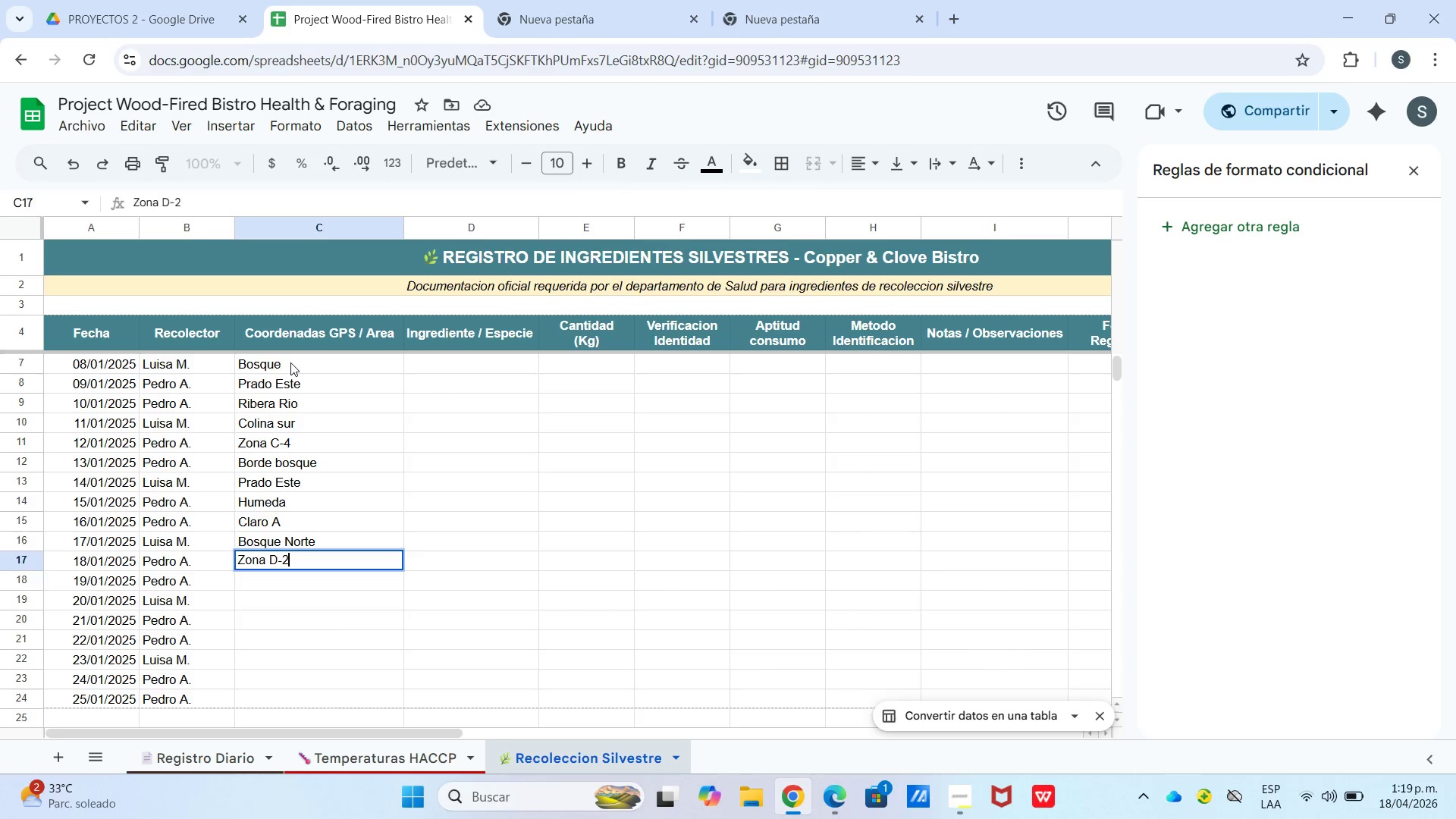 
key(Enter)
 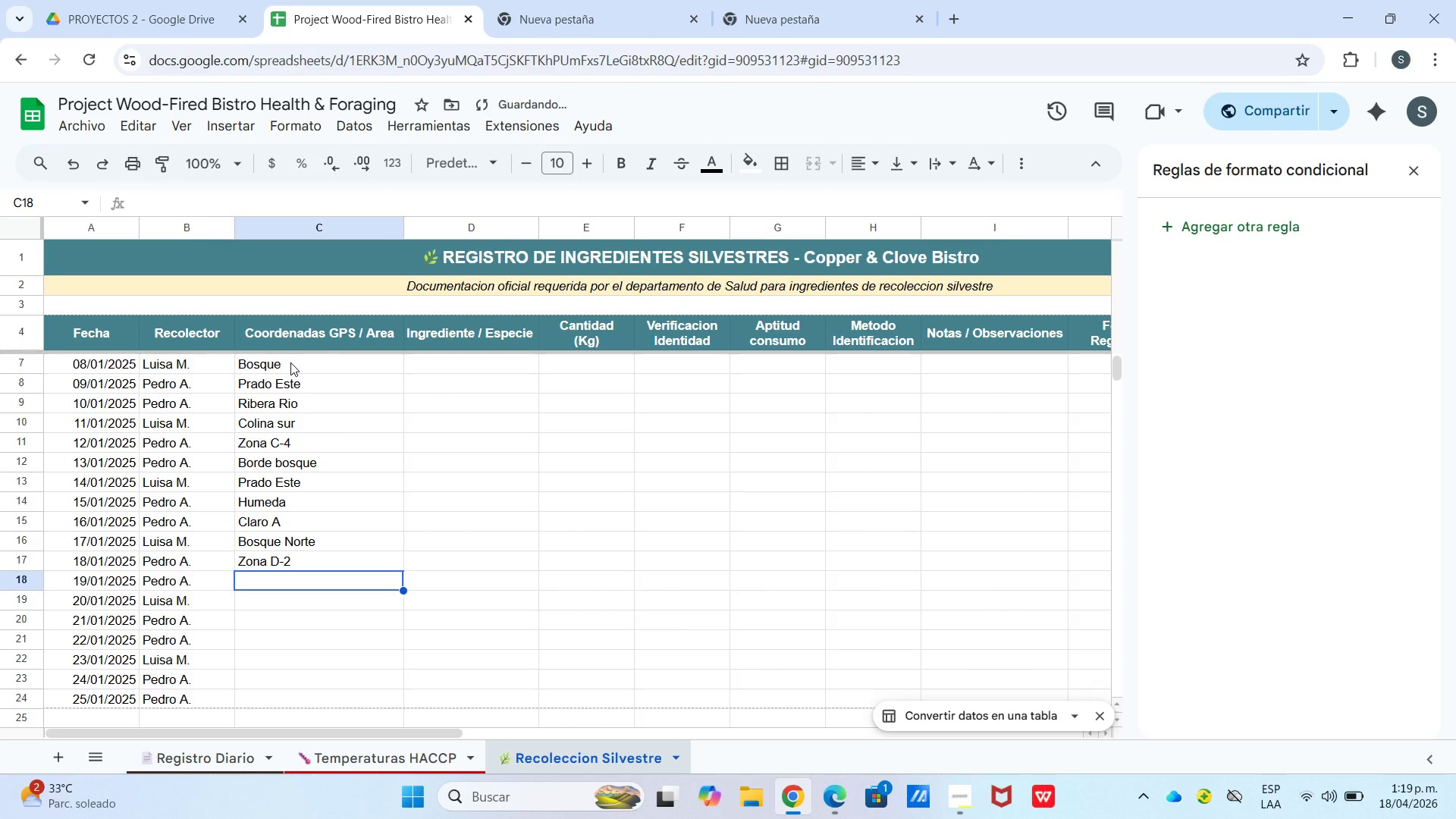 
type(Camino)
 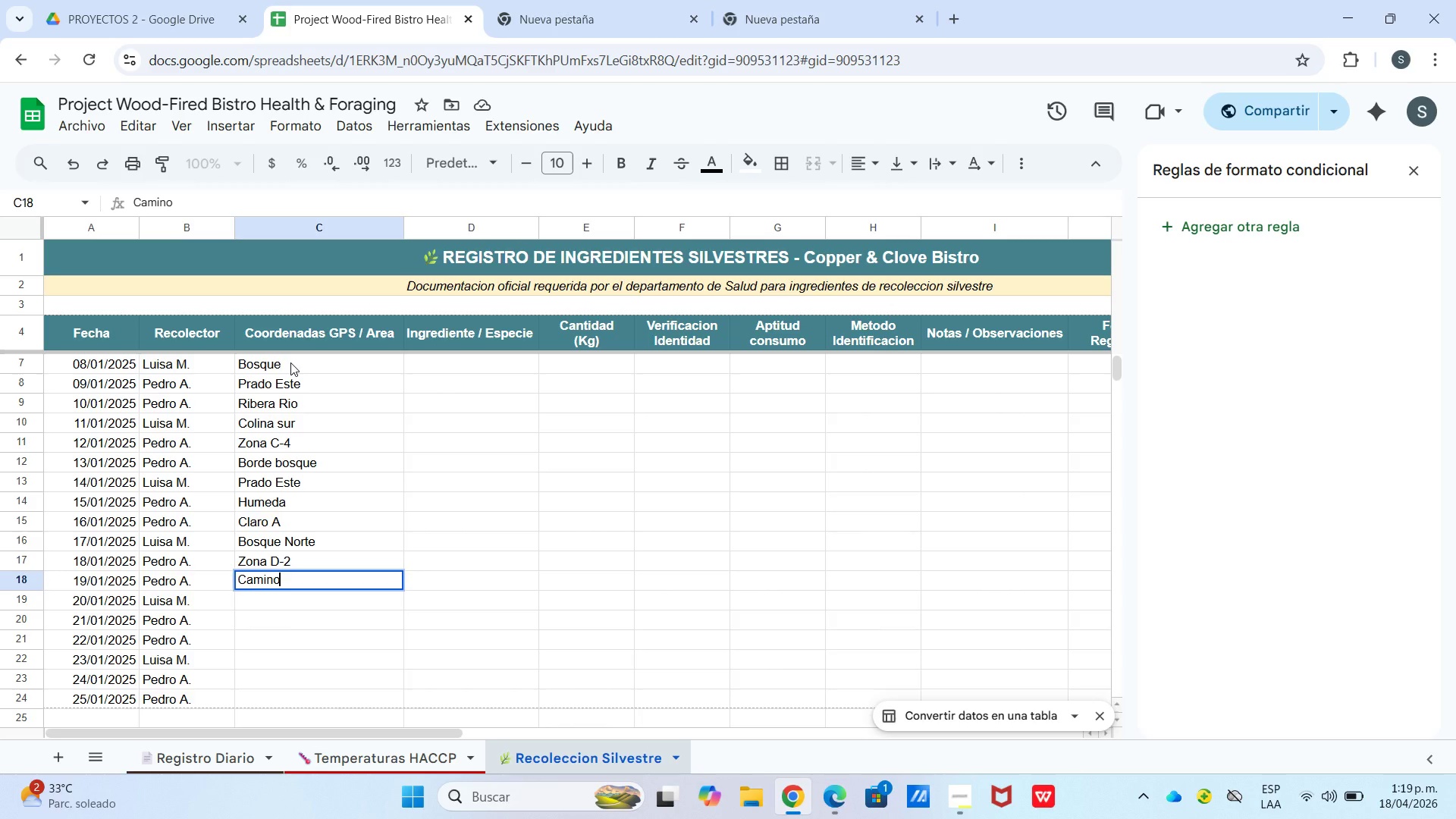 
type( VIejo)
 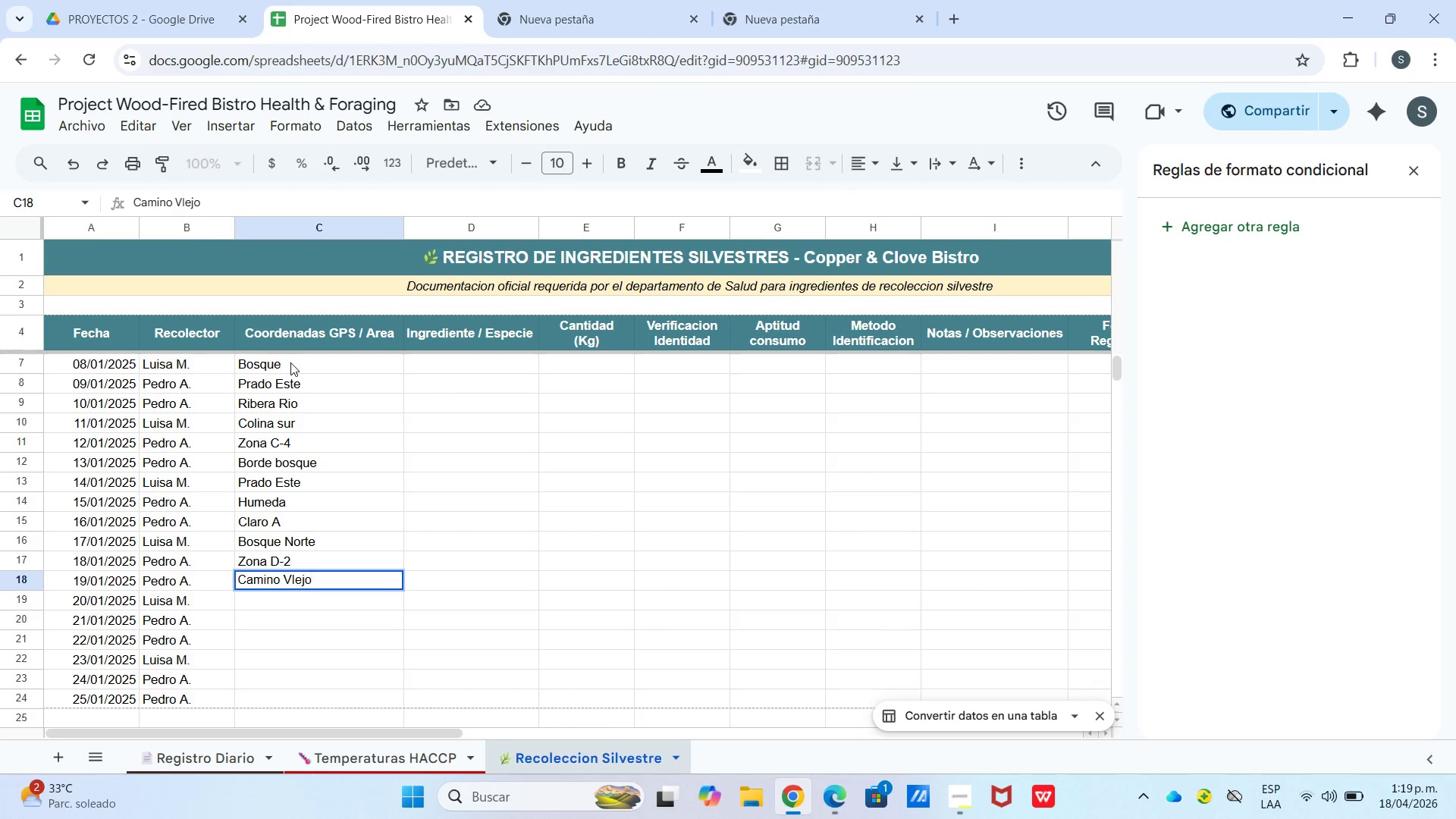 
key(Enter)
 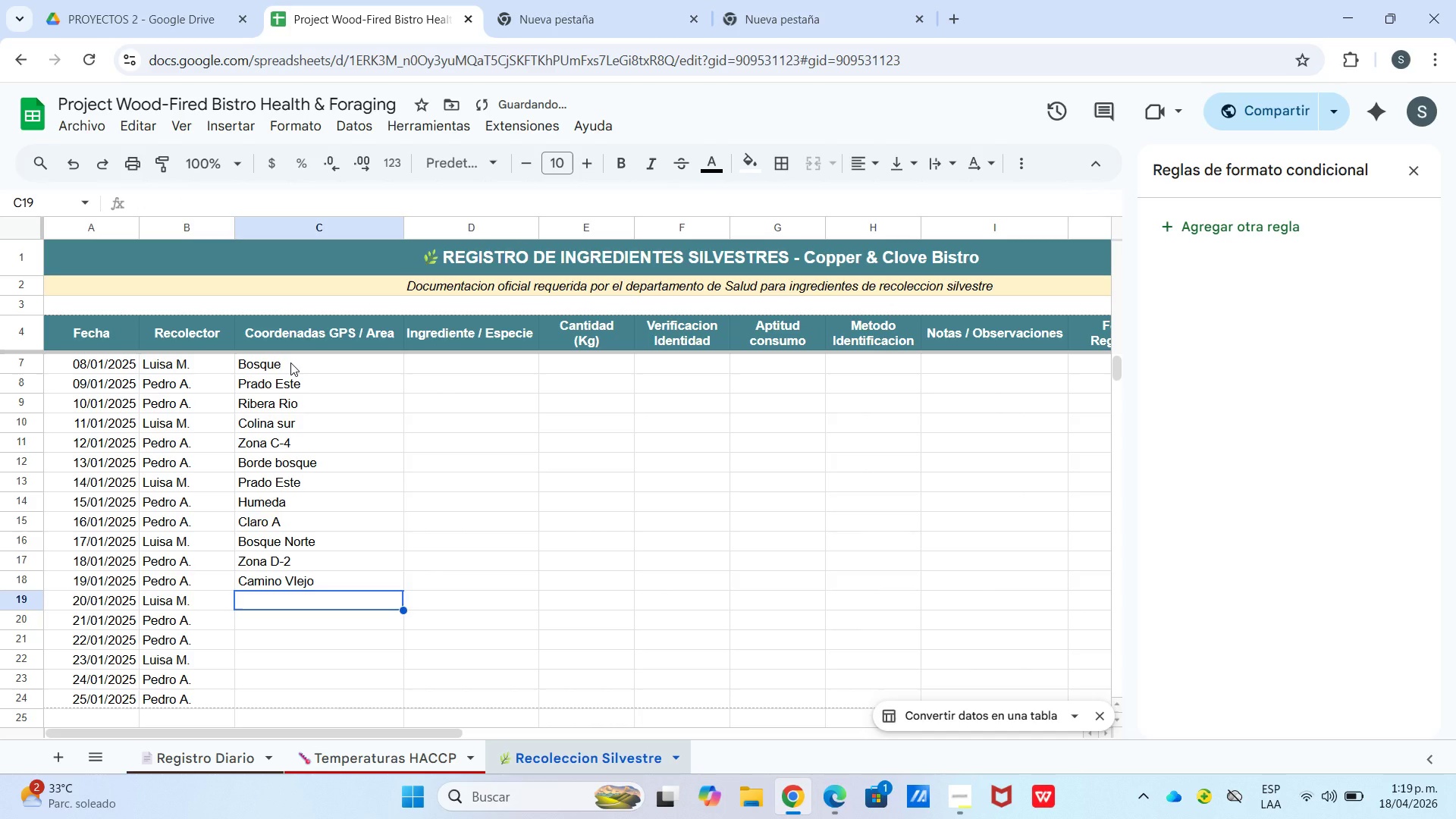 
type(Zona B-1)
 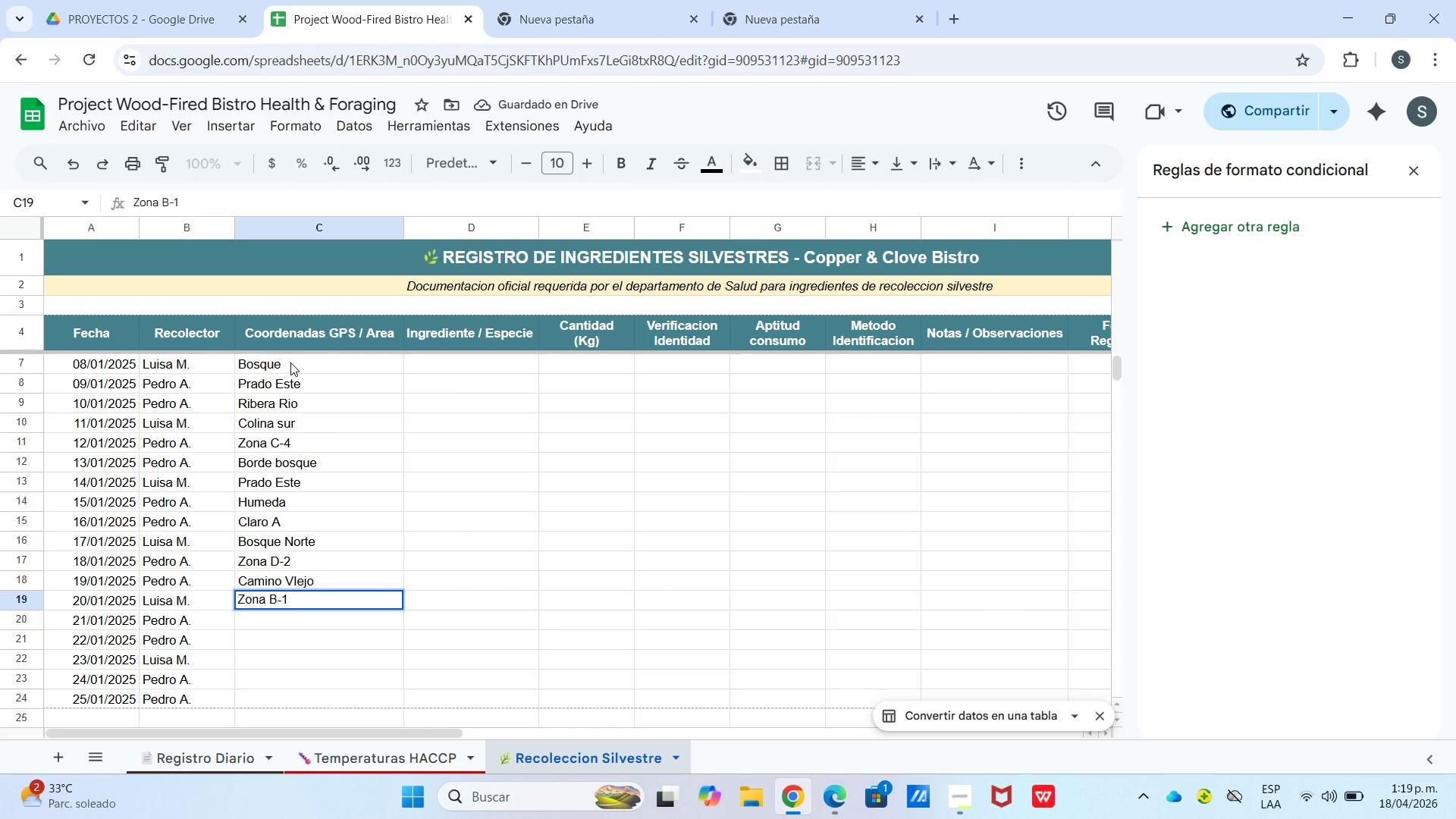 
key(Enter)
 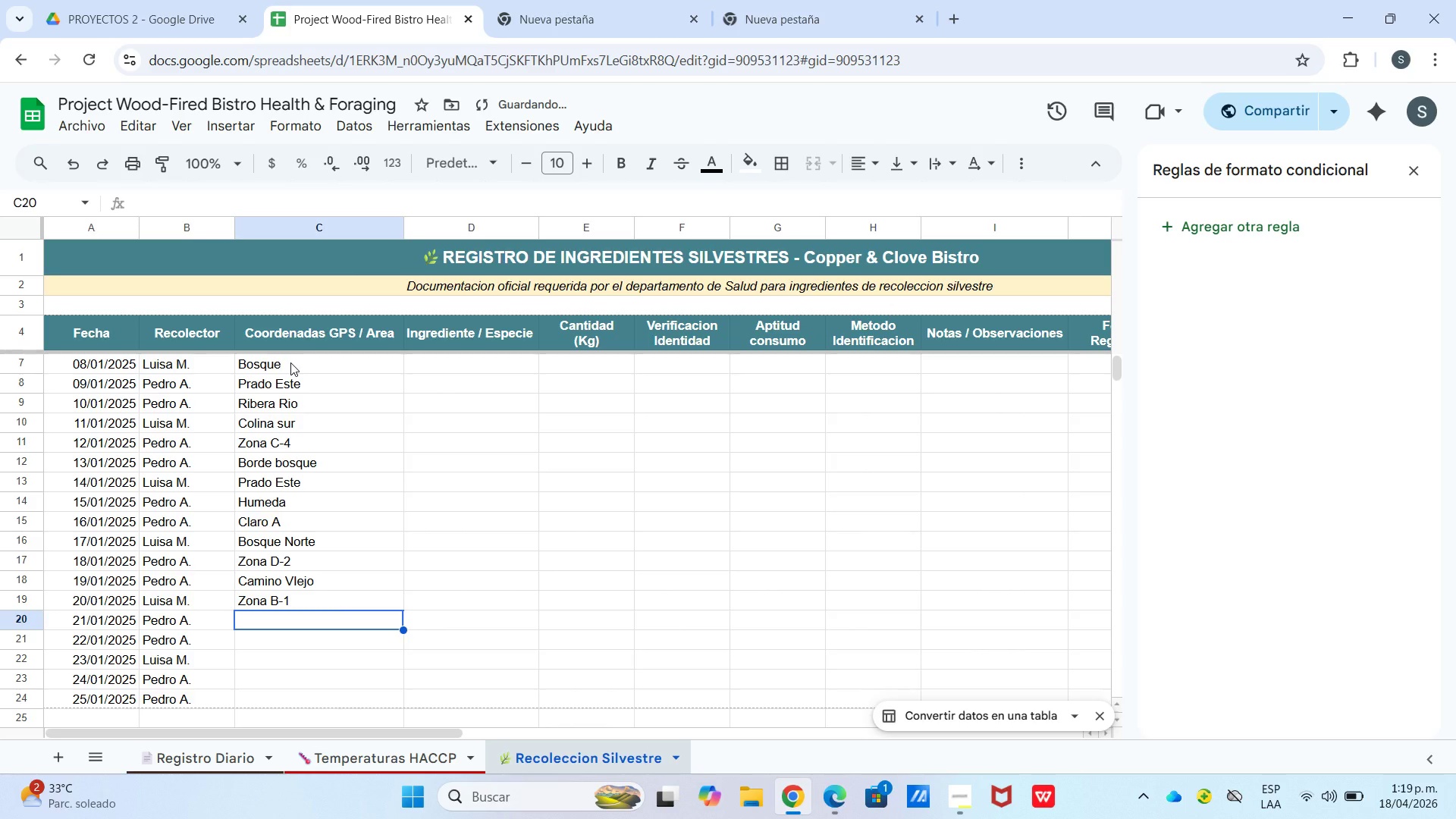 
type(Roca blanca)
 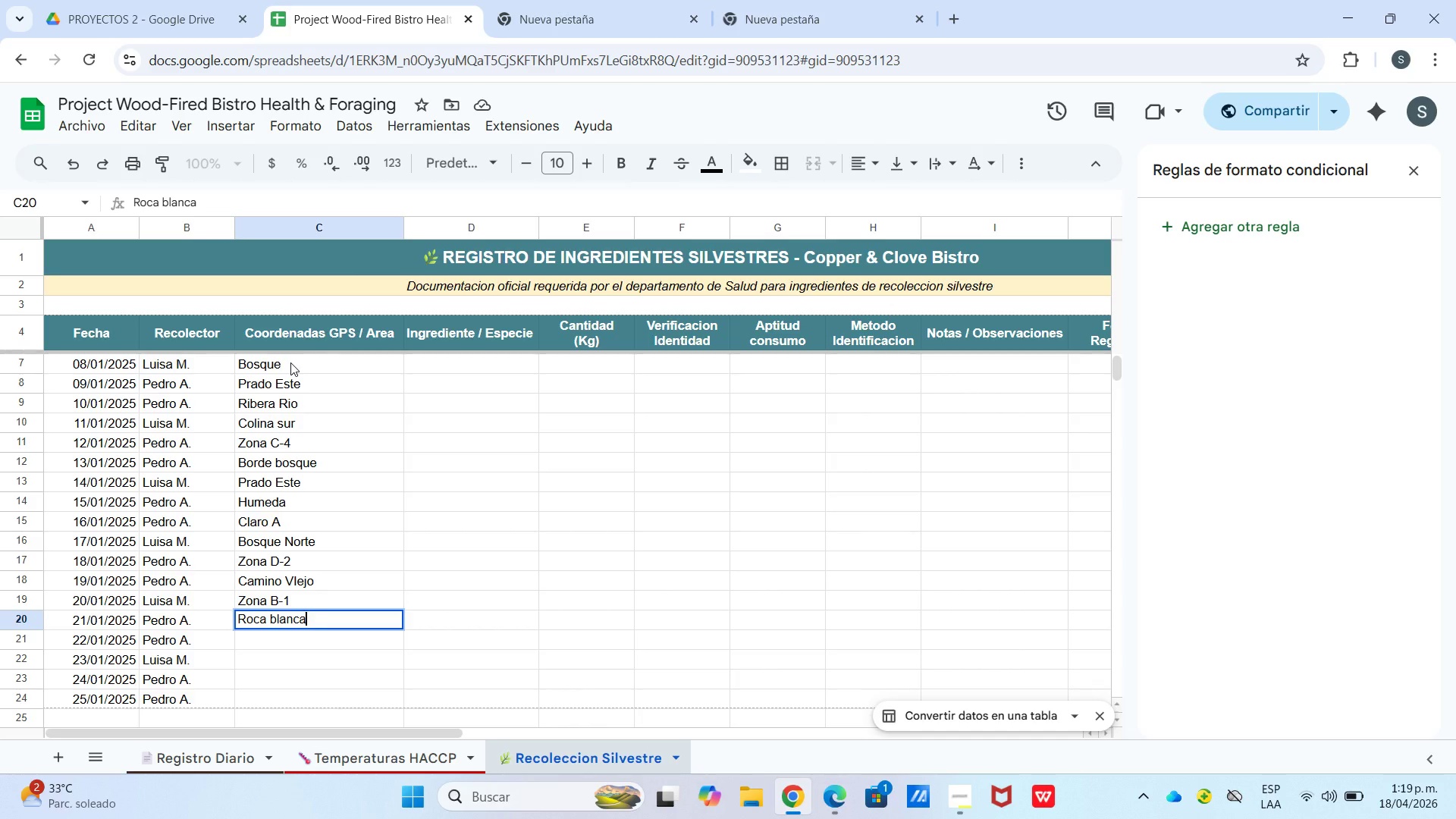 
key(Enter)
 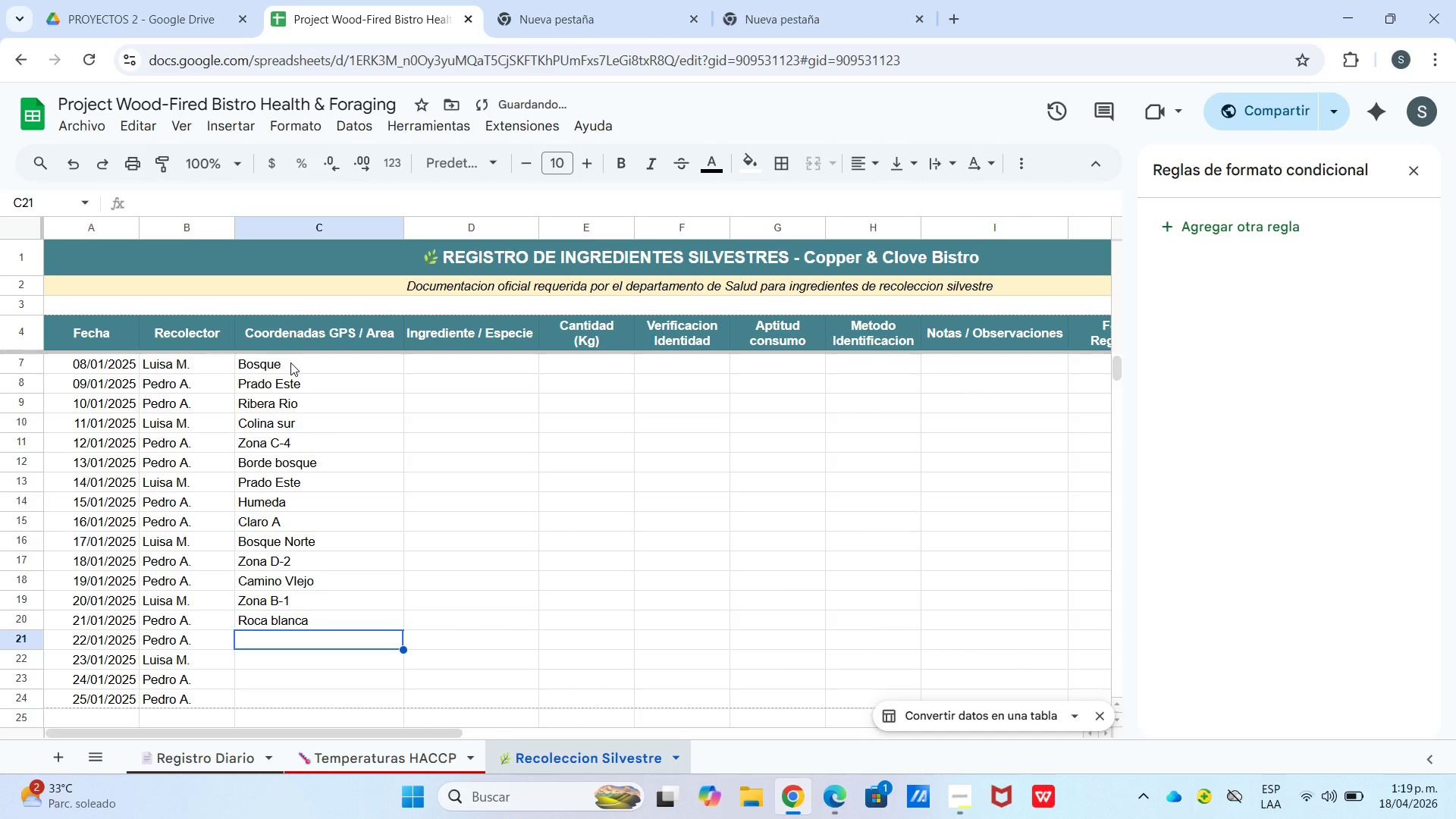 
type(Loma alta)
 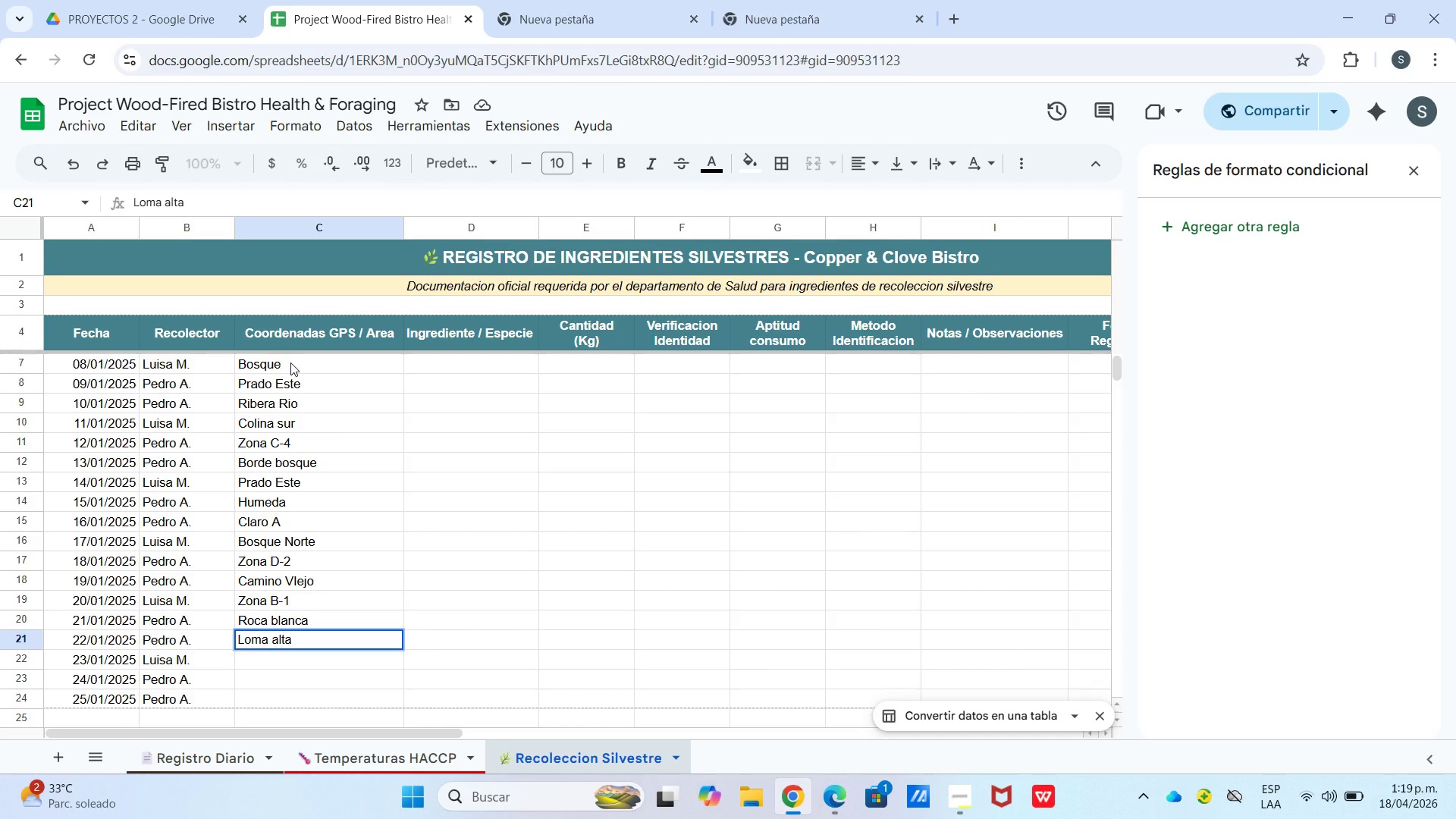 
key(Enter)
 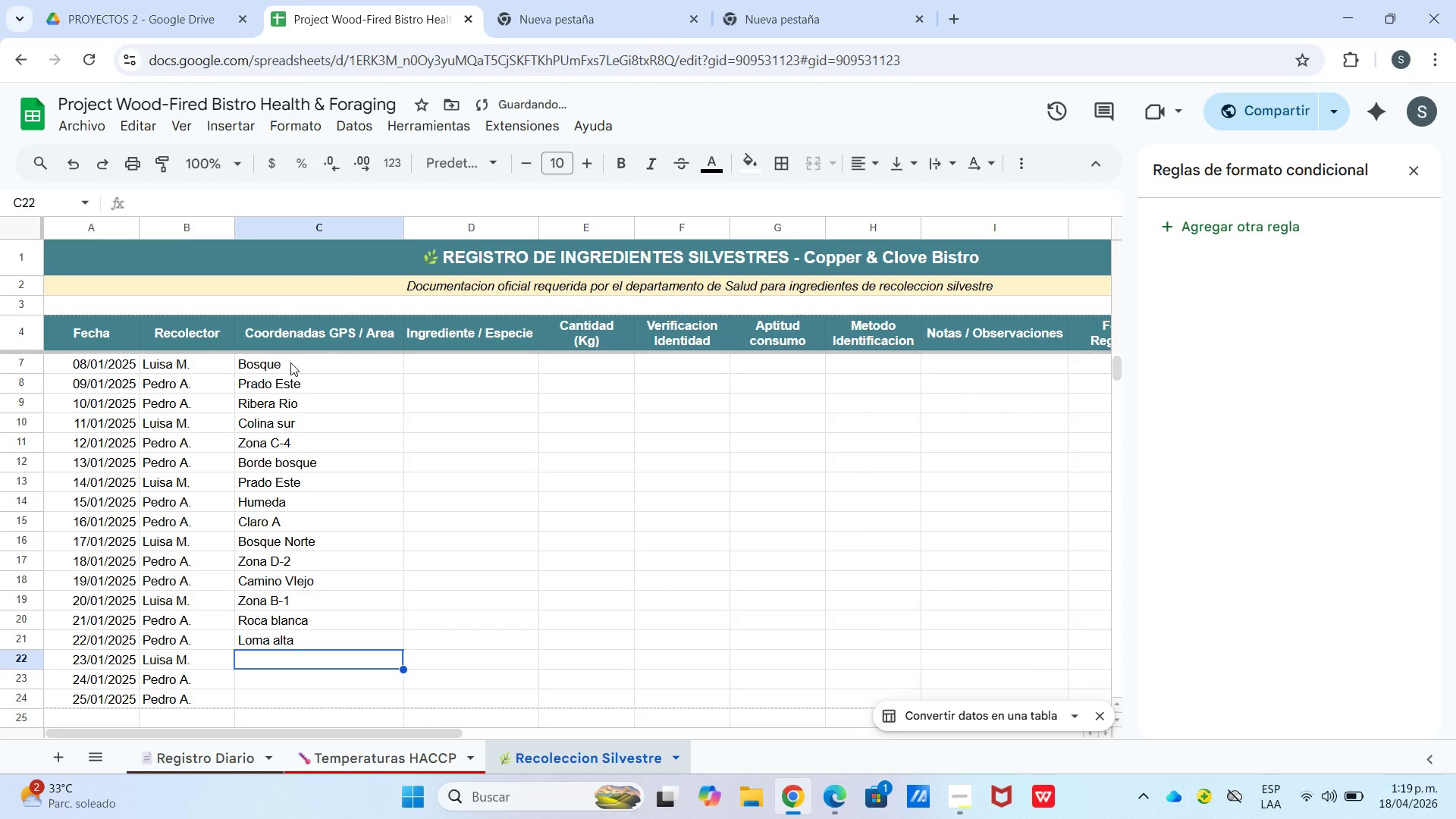 
type(Valle Verde)
 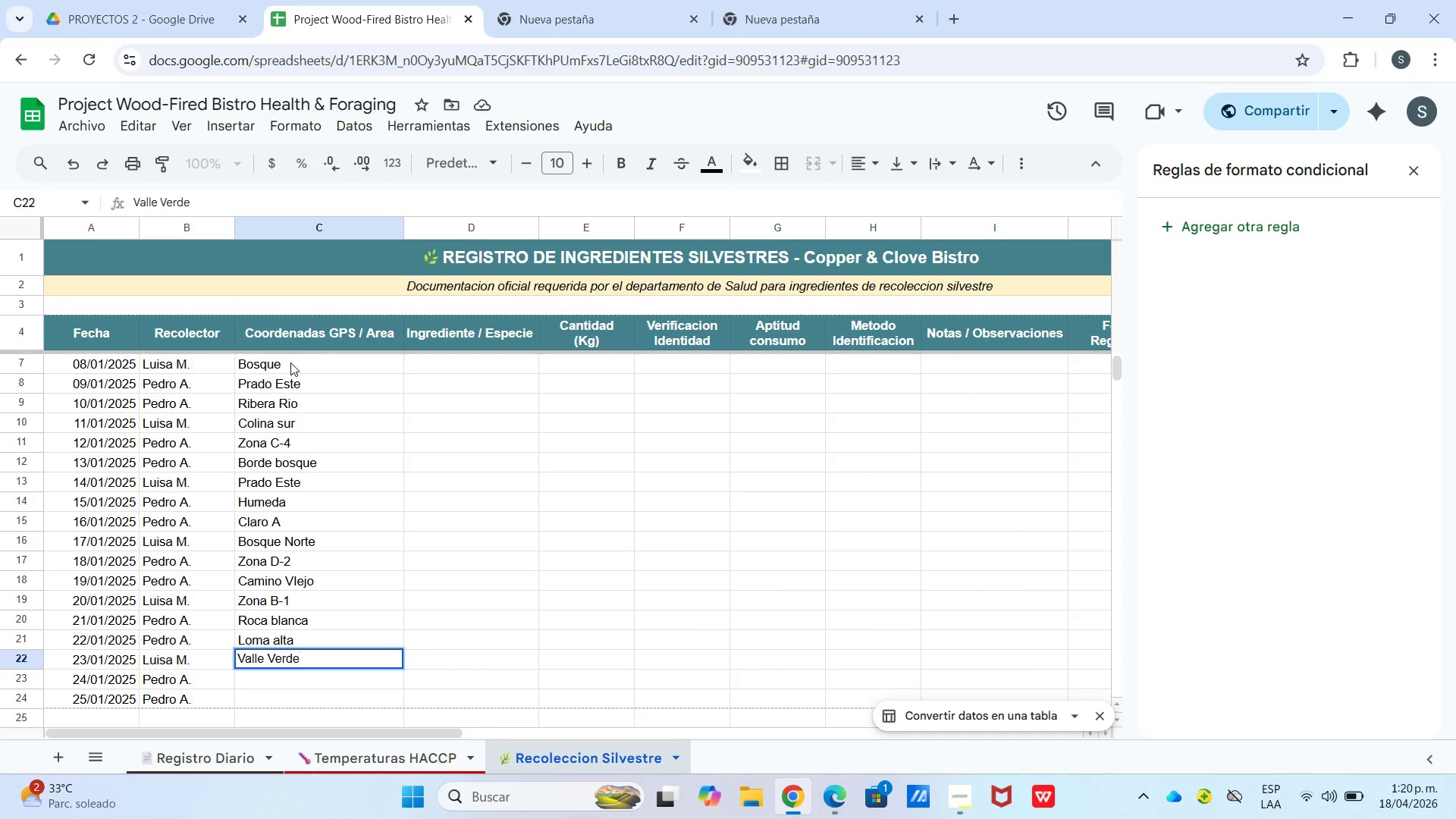 
key(Enter)
 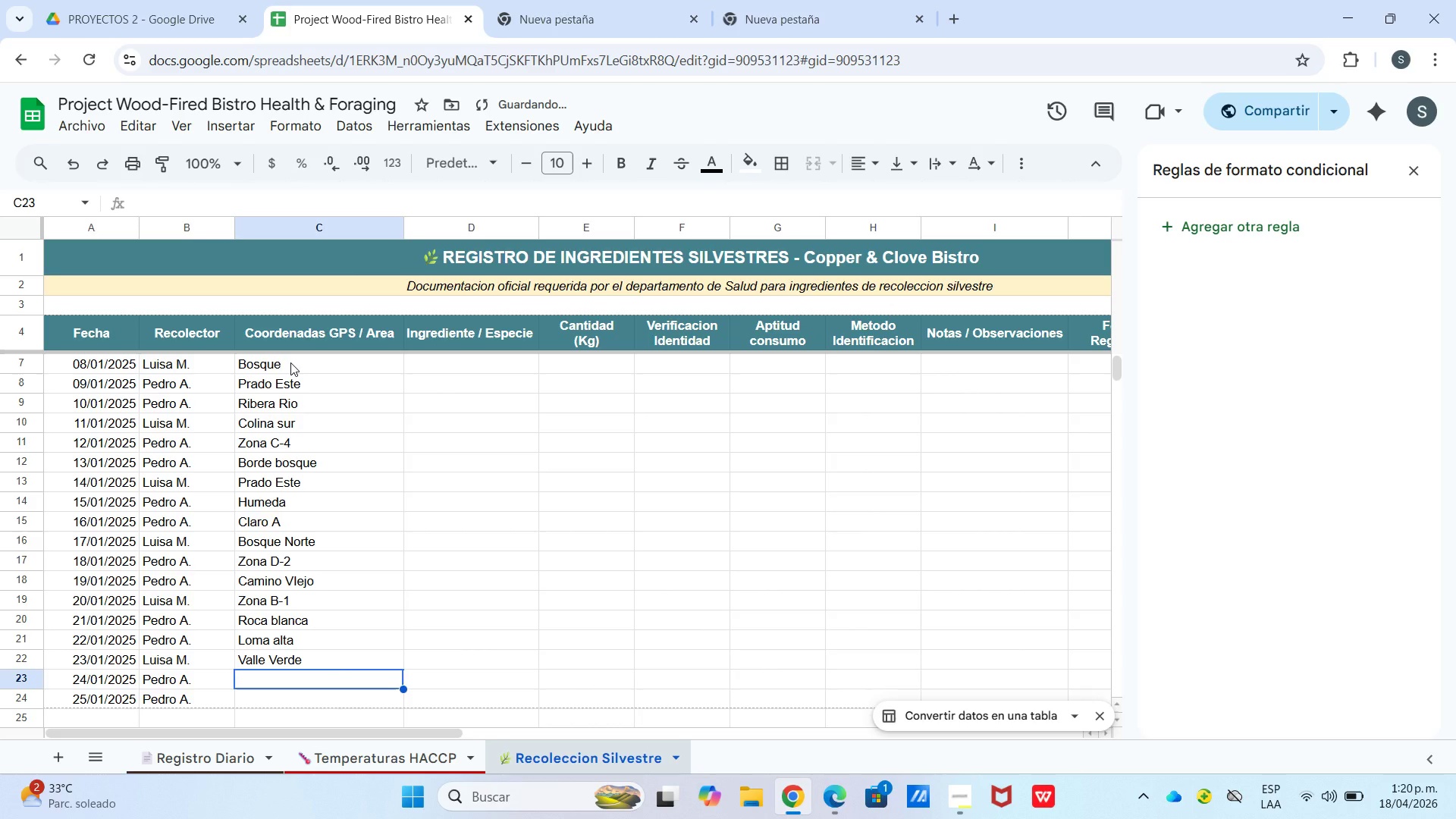 
type(Borde Rio)
key(Backspace)
key(Backspace)
key(Backspace)
type(rio=)
key(Backspace)
 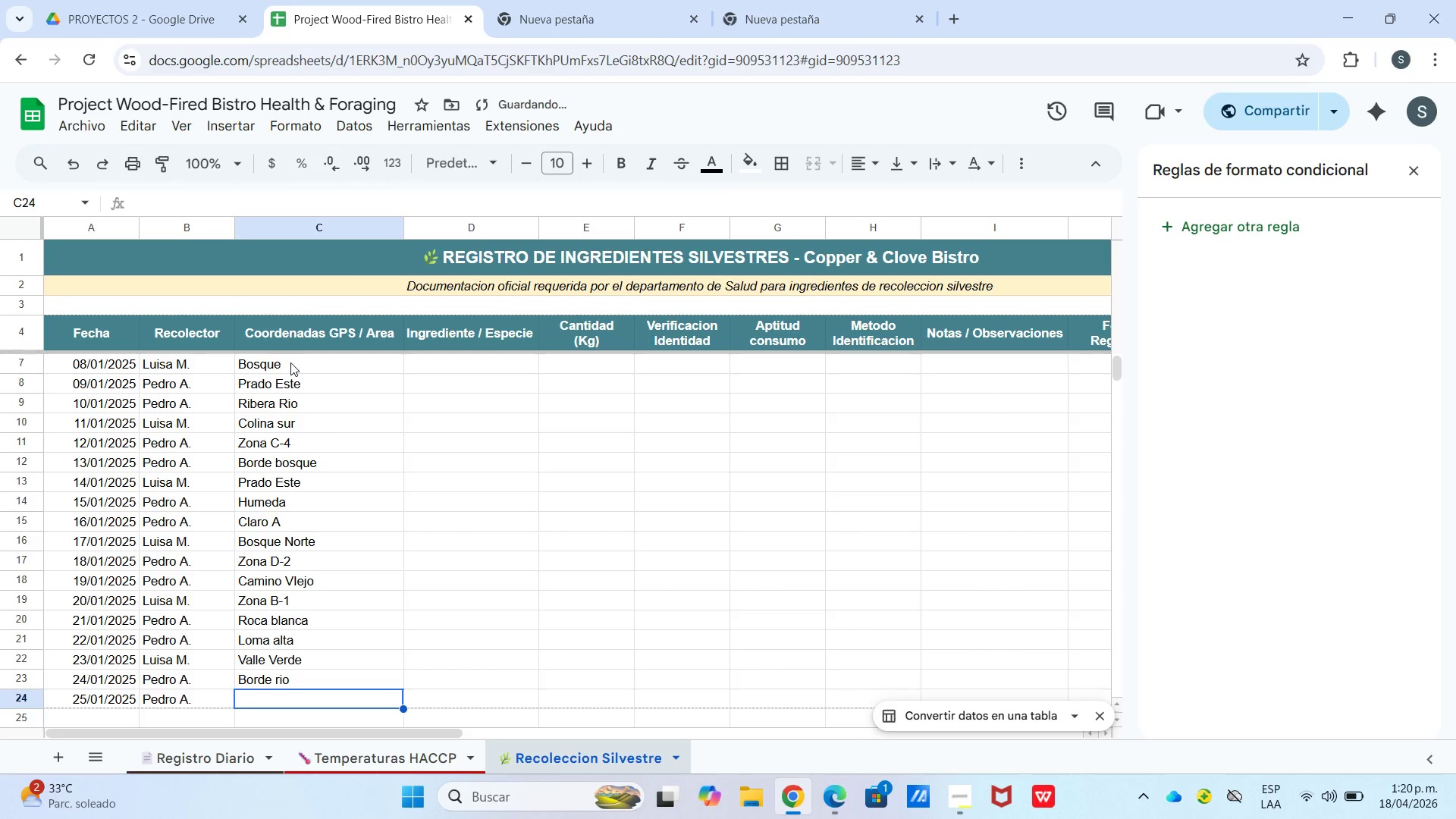 
 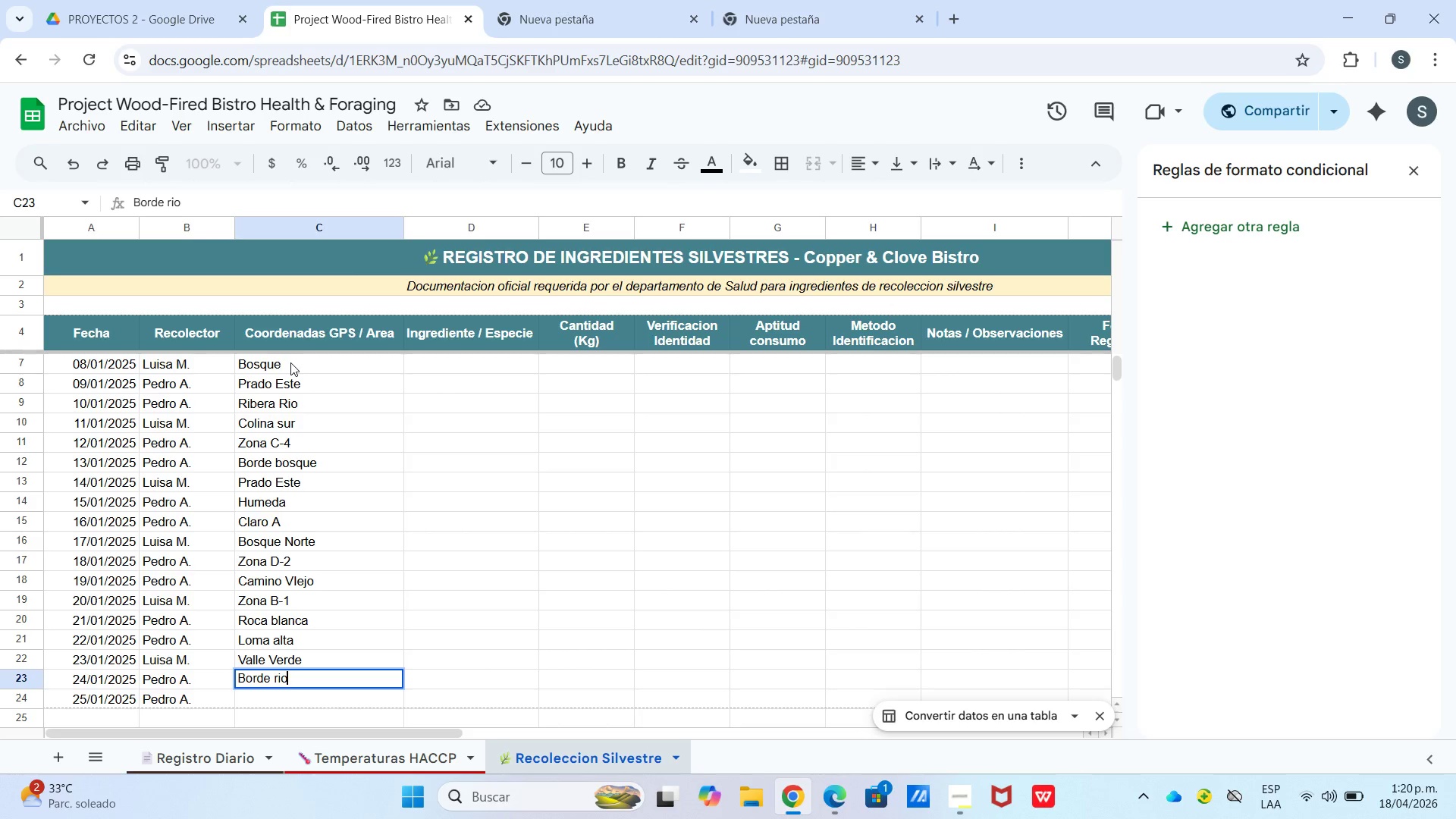 
key(Enter)
 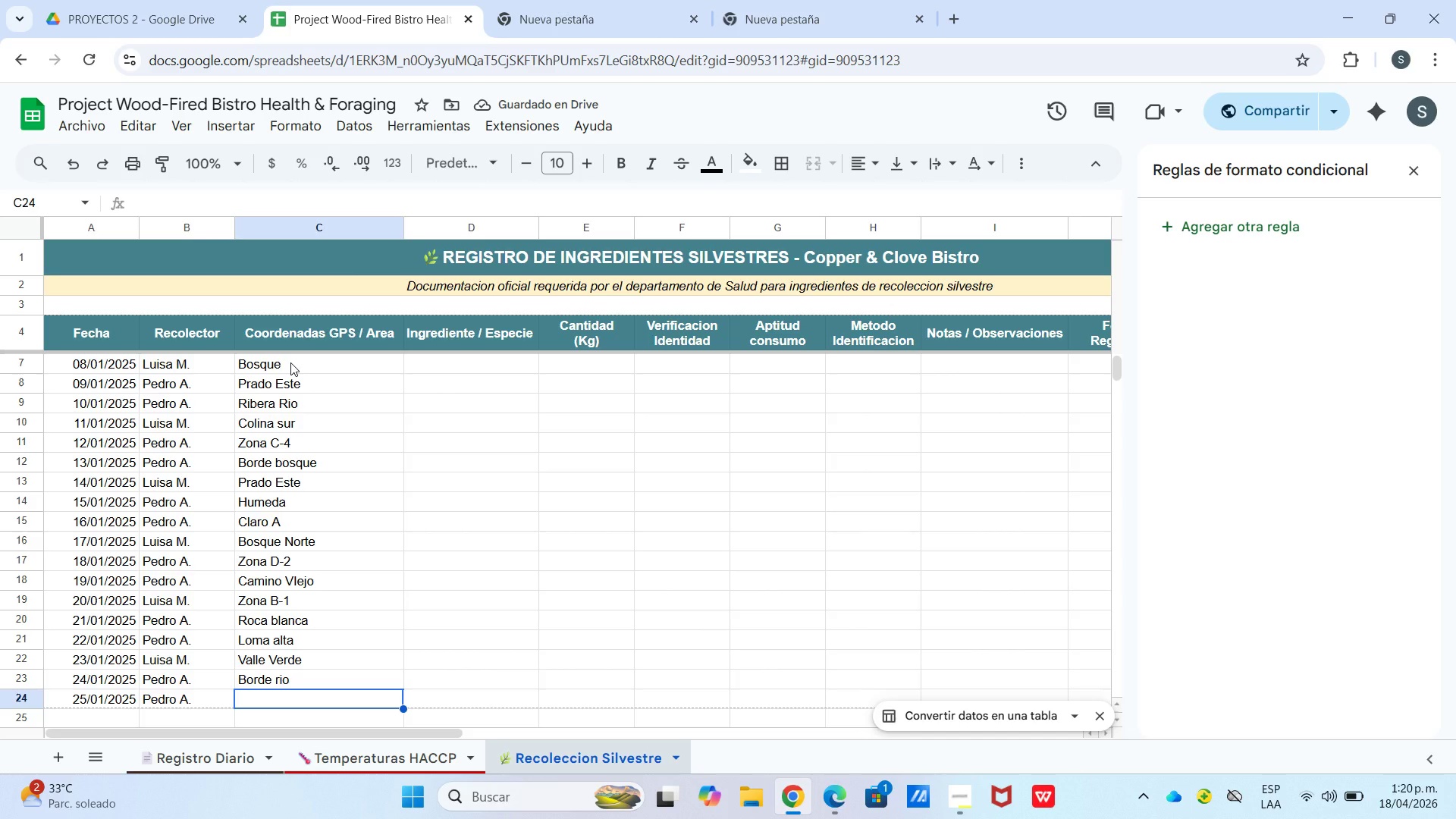 
type(Zona E)
 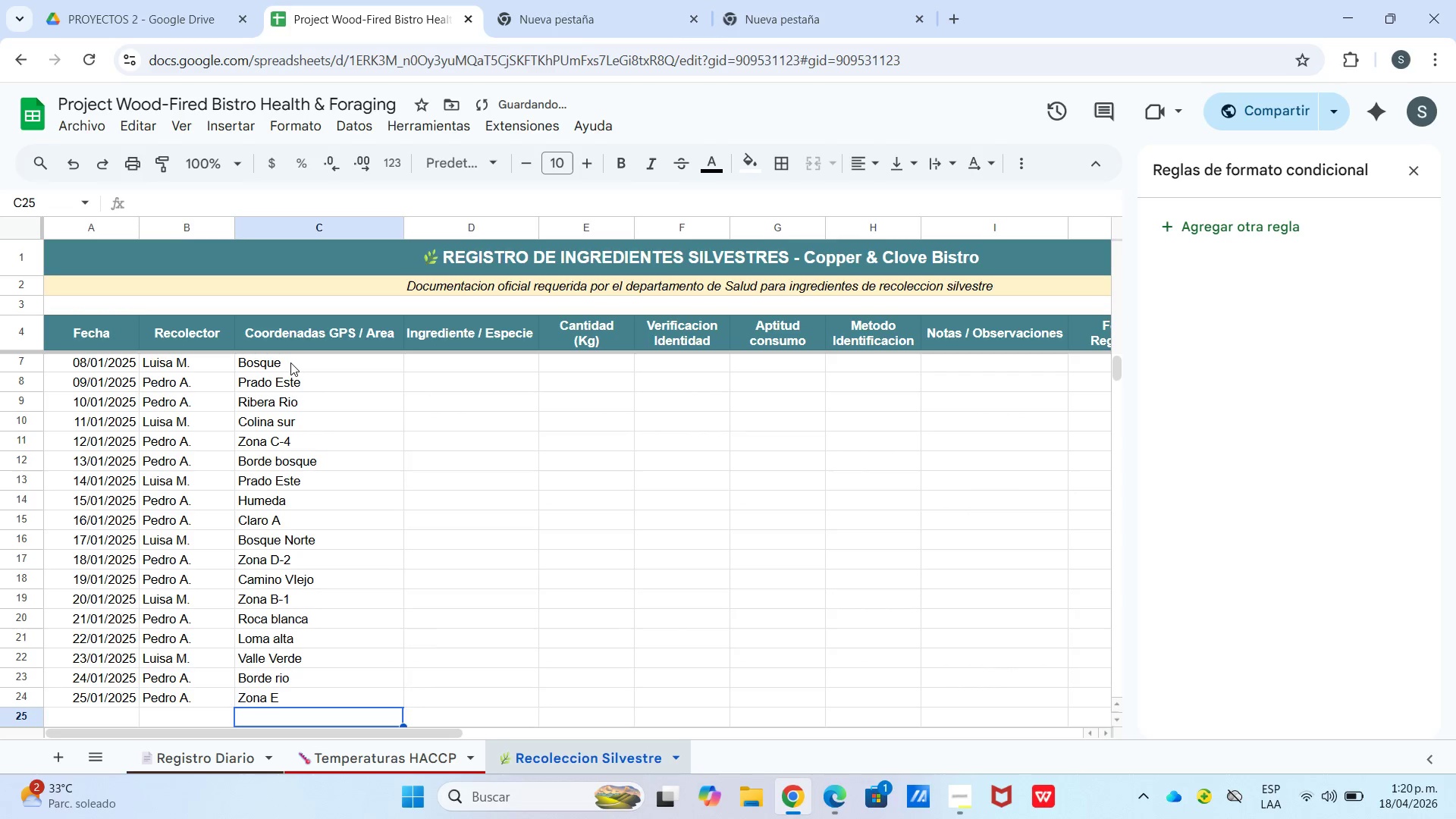 
 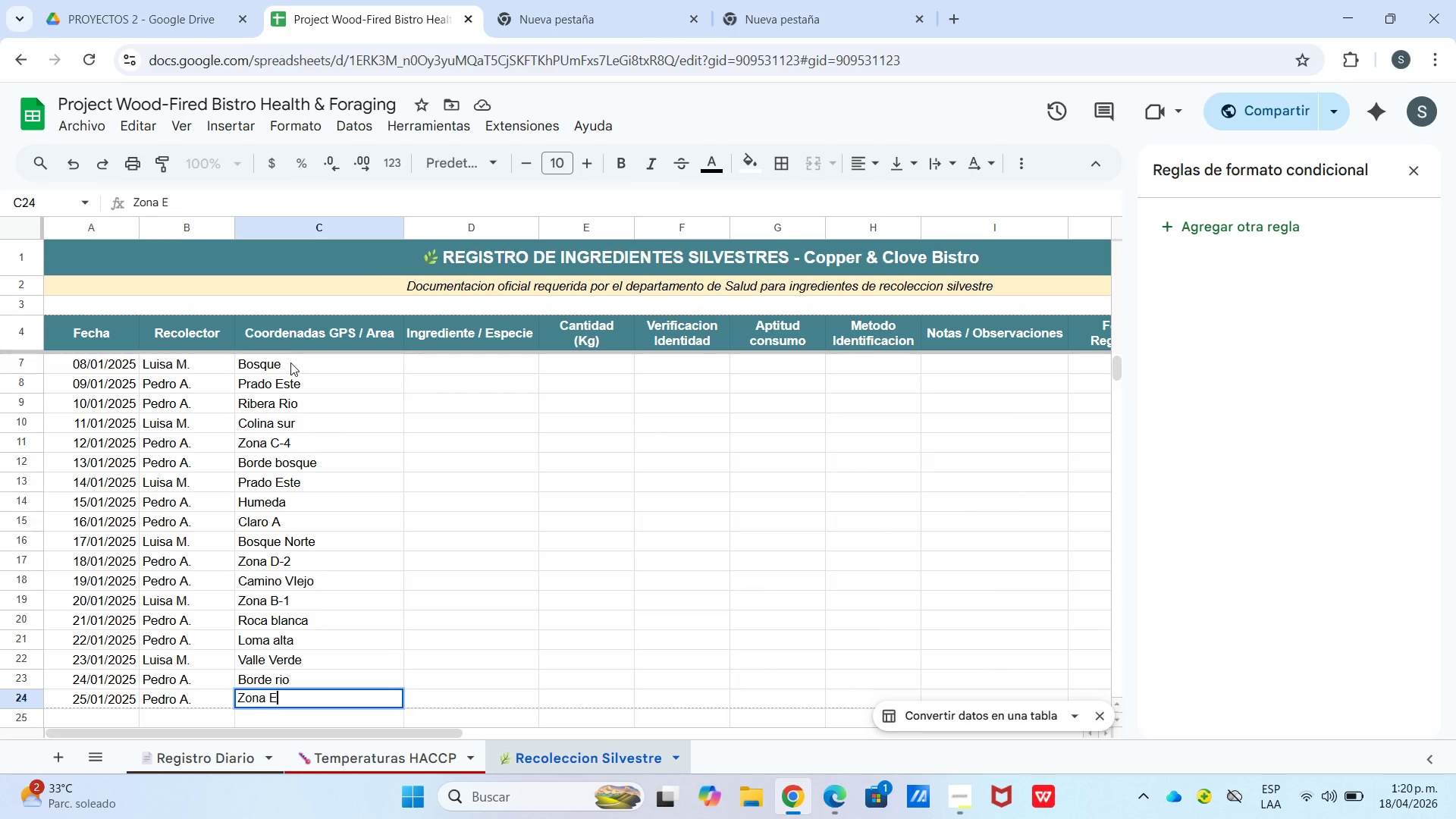 
key(Enter)
 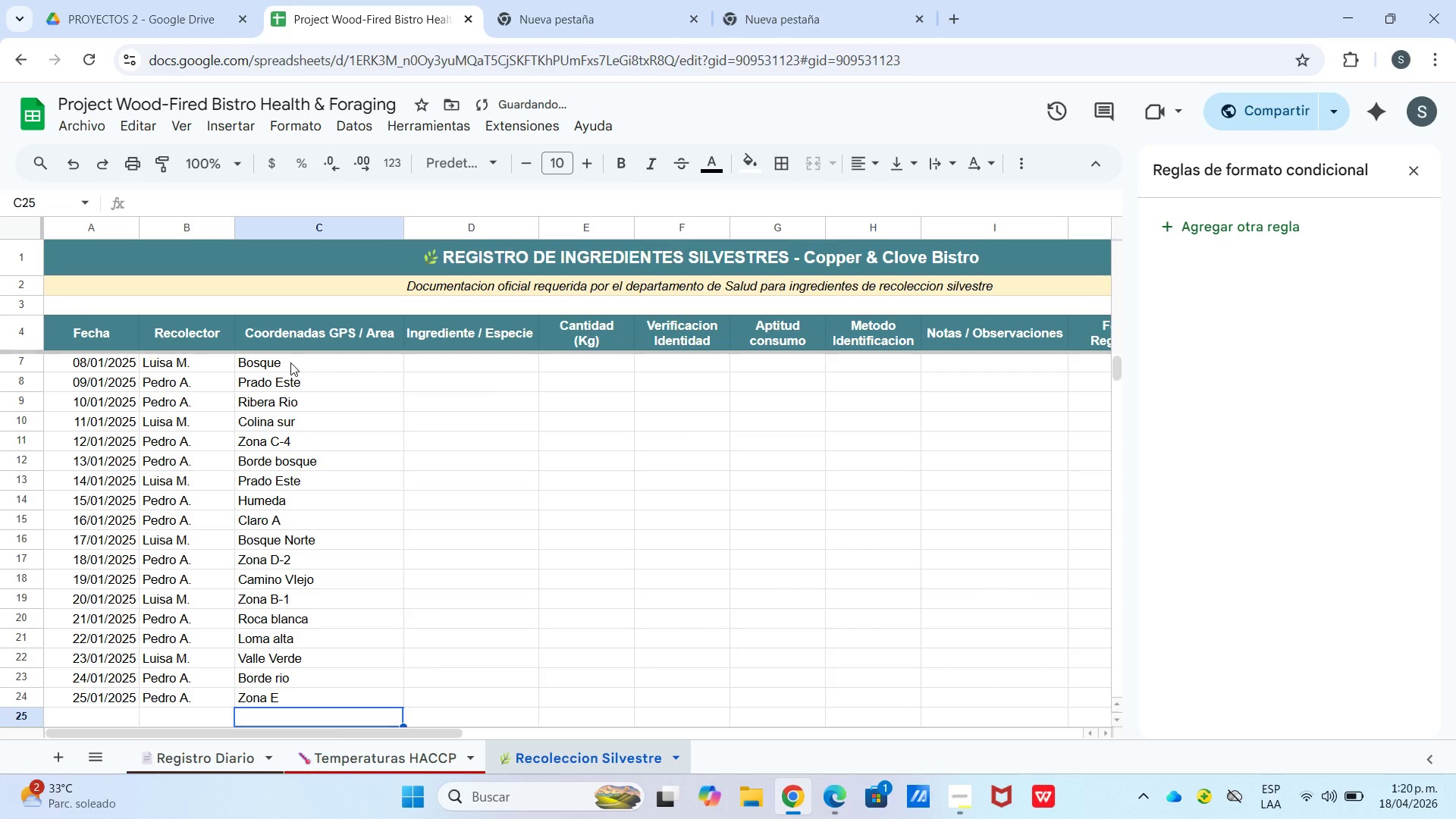 
key(Shift+B)
 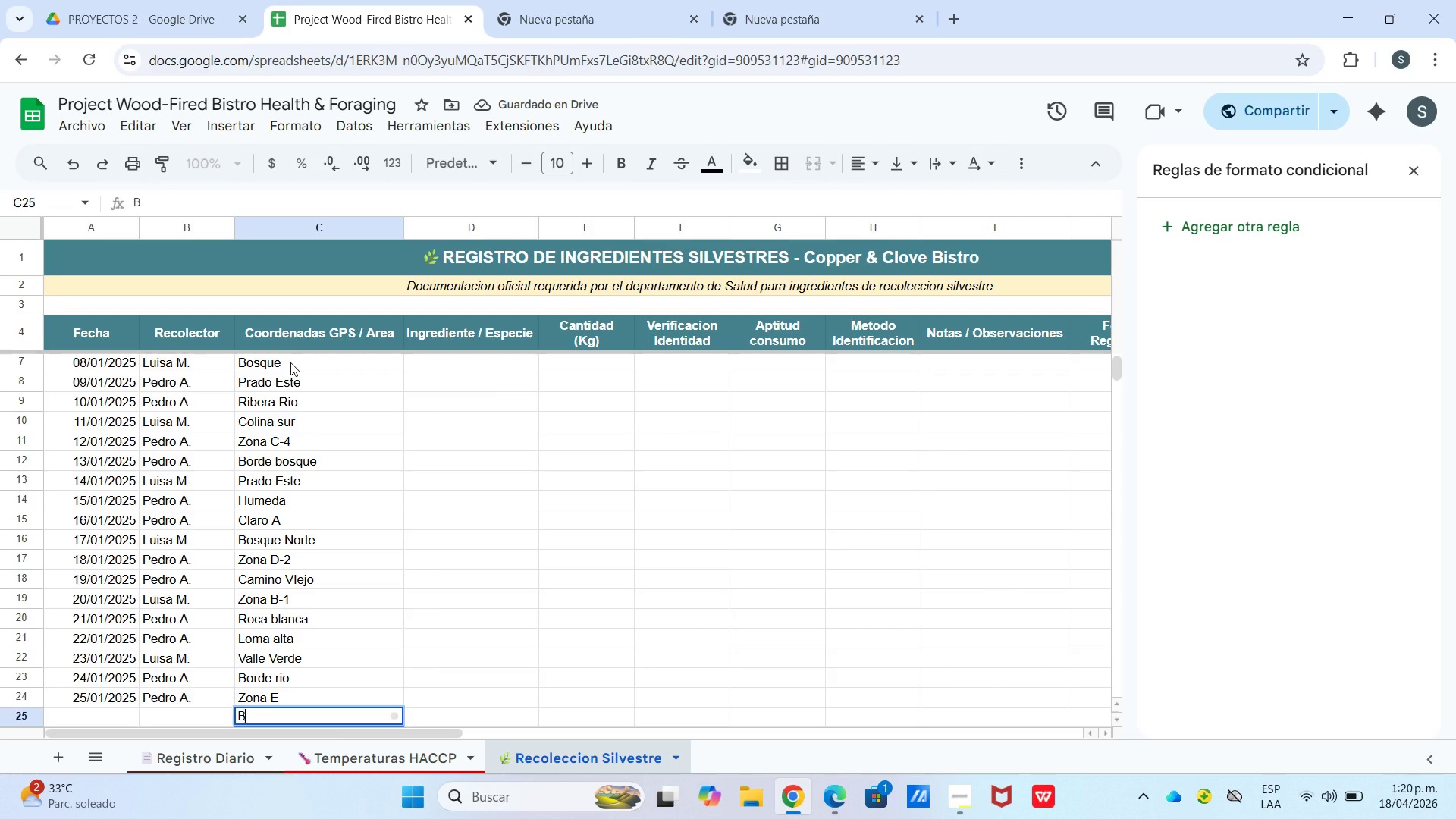 
key(Backspace)
 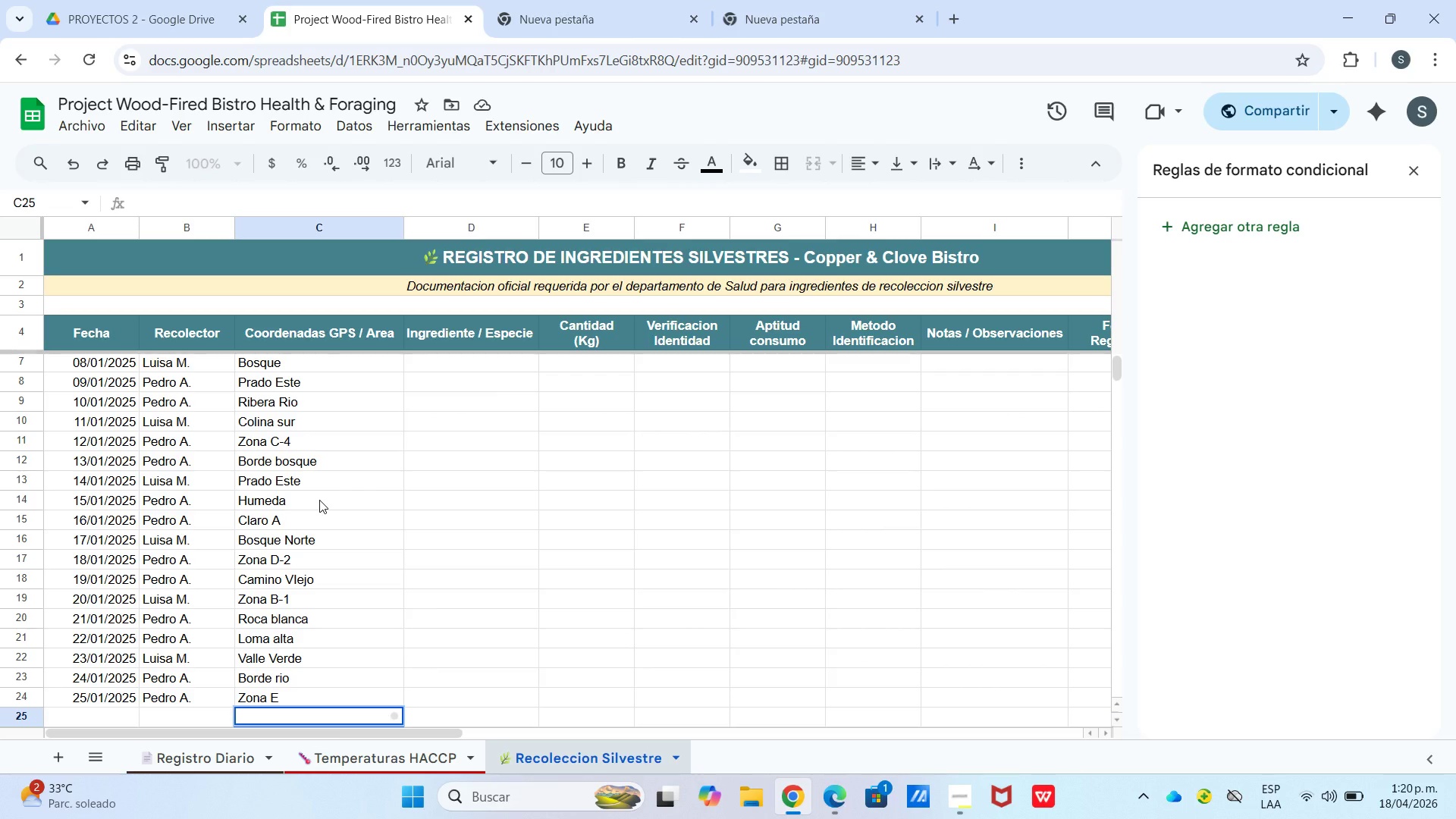 
left_click([347, 521])
 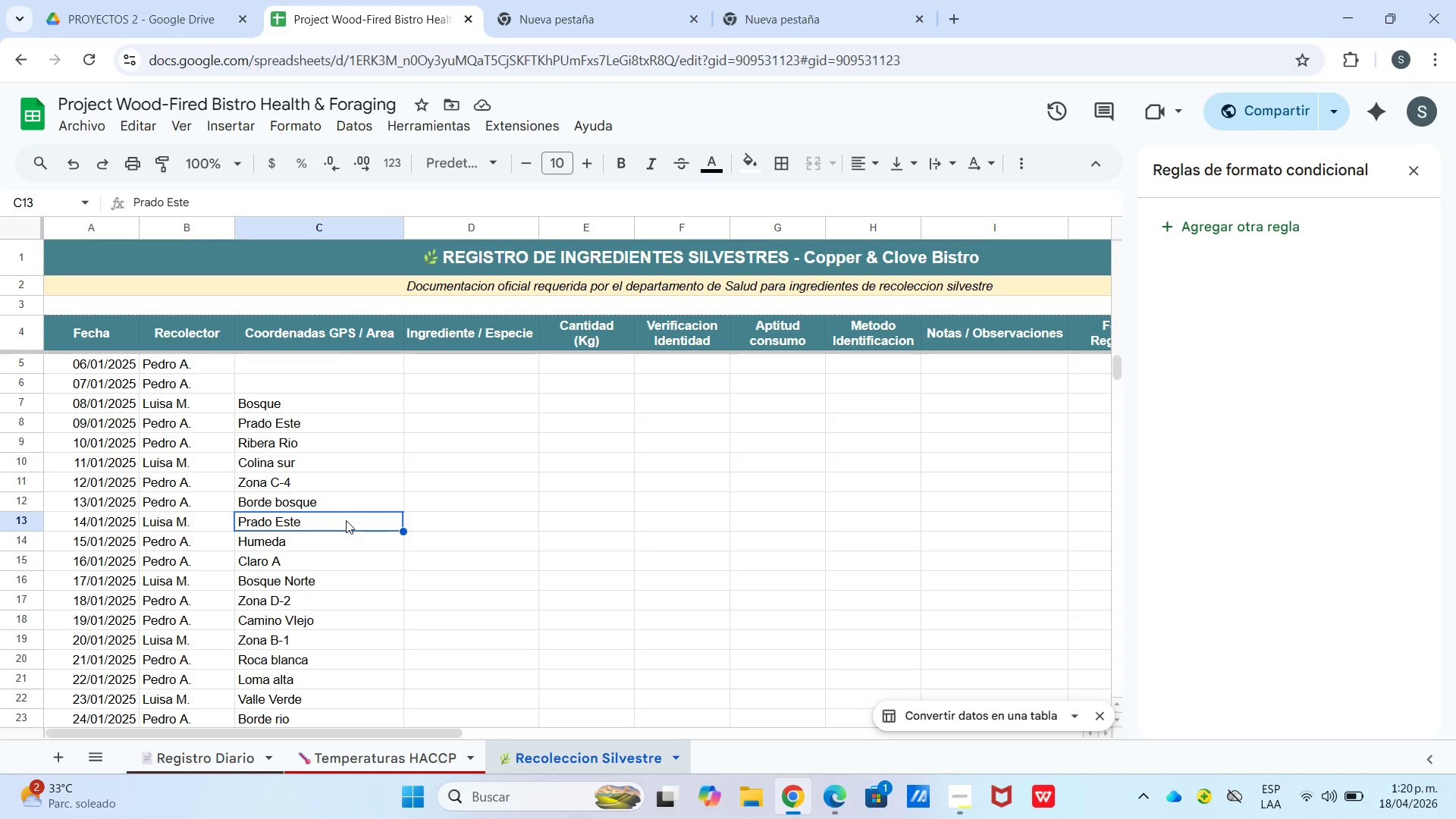 
scroll: coordinate [343, 519], scroll_direction: up, amount: 6.0
 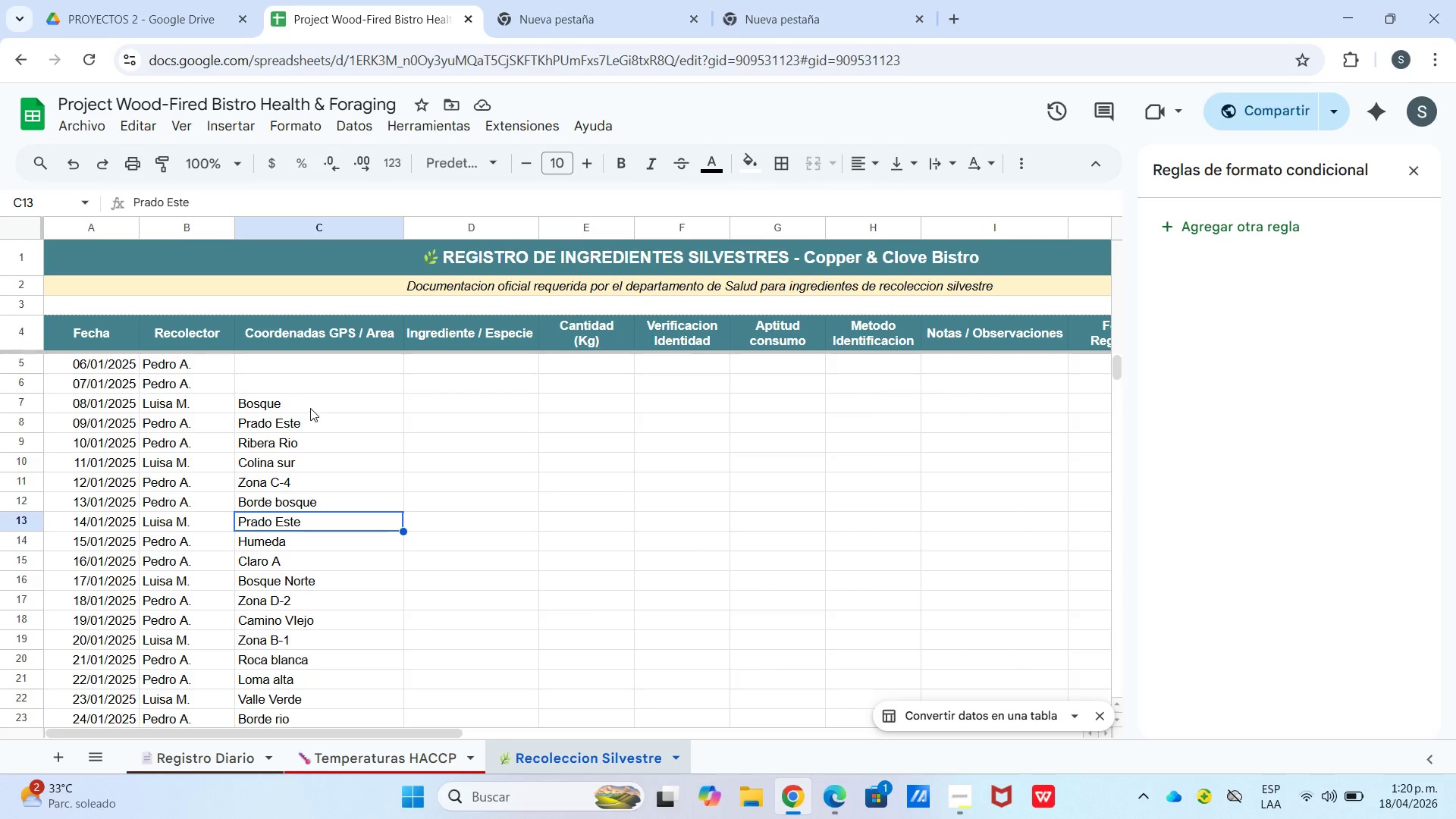 
left_click_drag(start_coordinate=[310, 406], to_coordinate=[347, 548])
 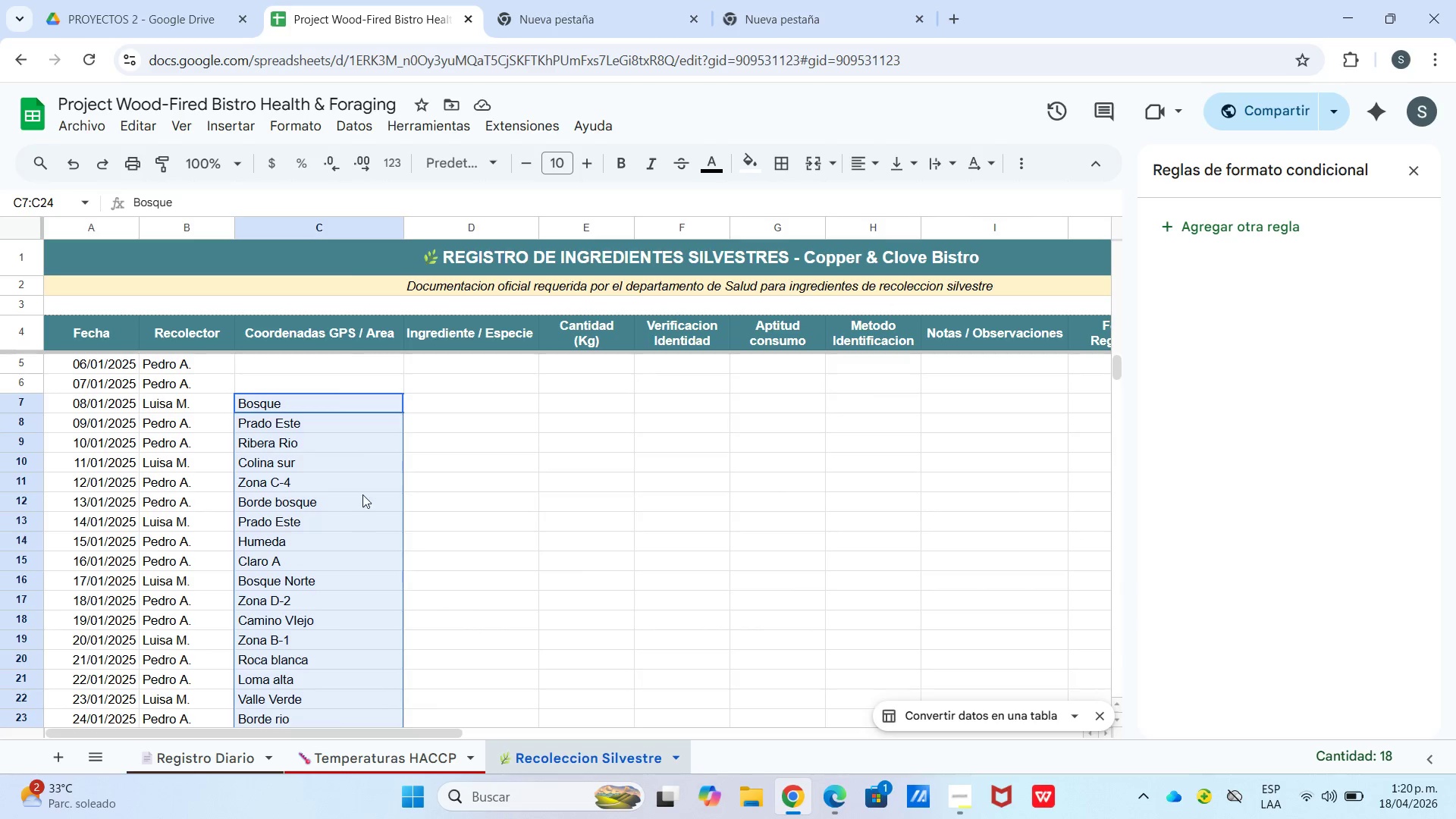 
scroll: coordinate [338, 609], scroll_direction: down, amount: 2.0
 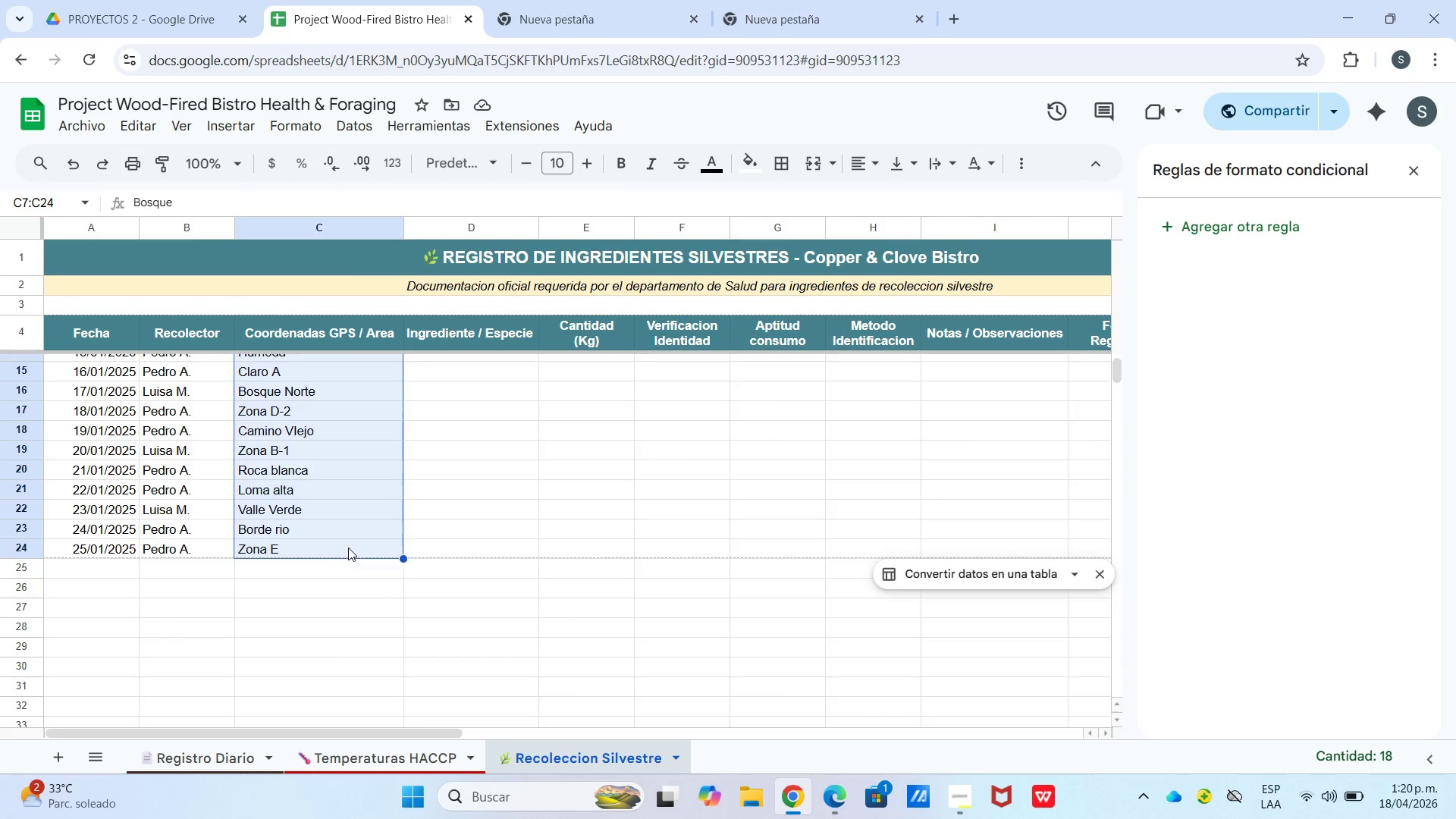 
scroll: coordinate [353, 538], scroll_direction: up, amount: 4.0
 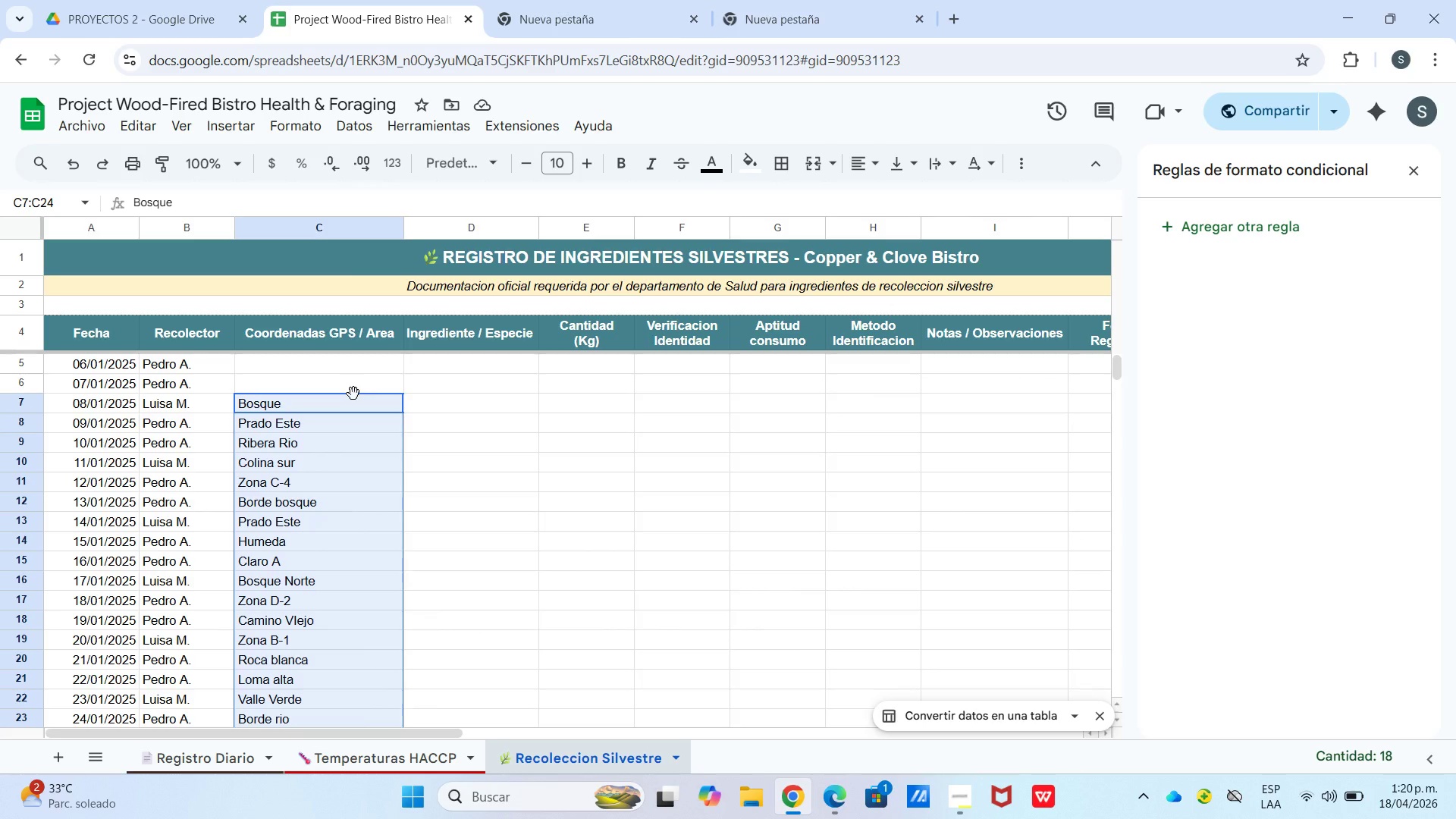 
left_click_drag(start_coordinate=[353, 394], to_coordinate=[353, 369])
 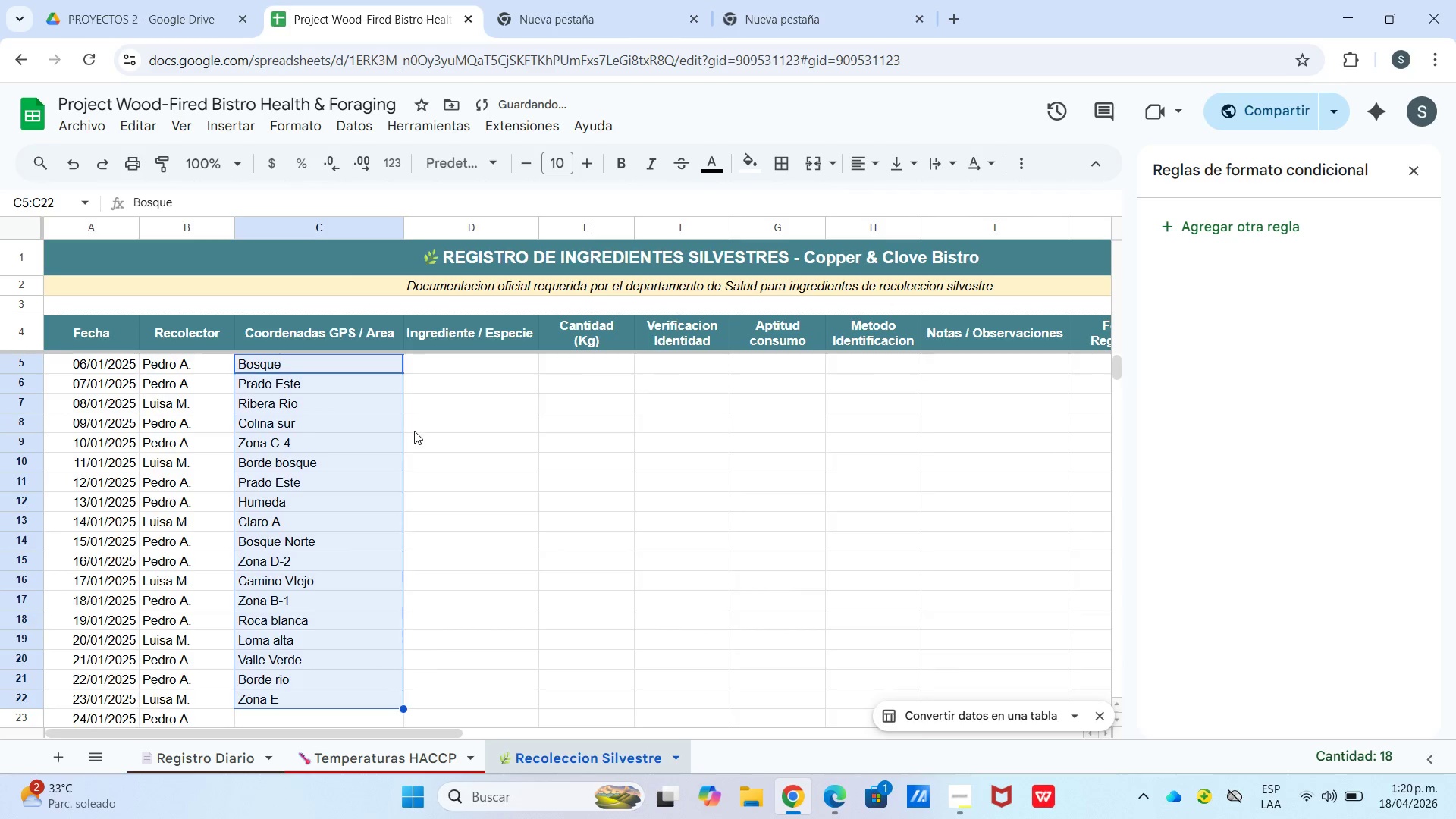 
left_click([354, 525])
 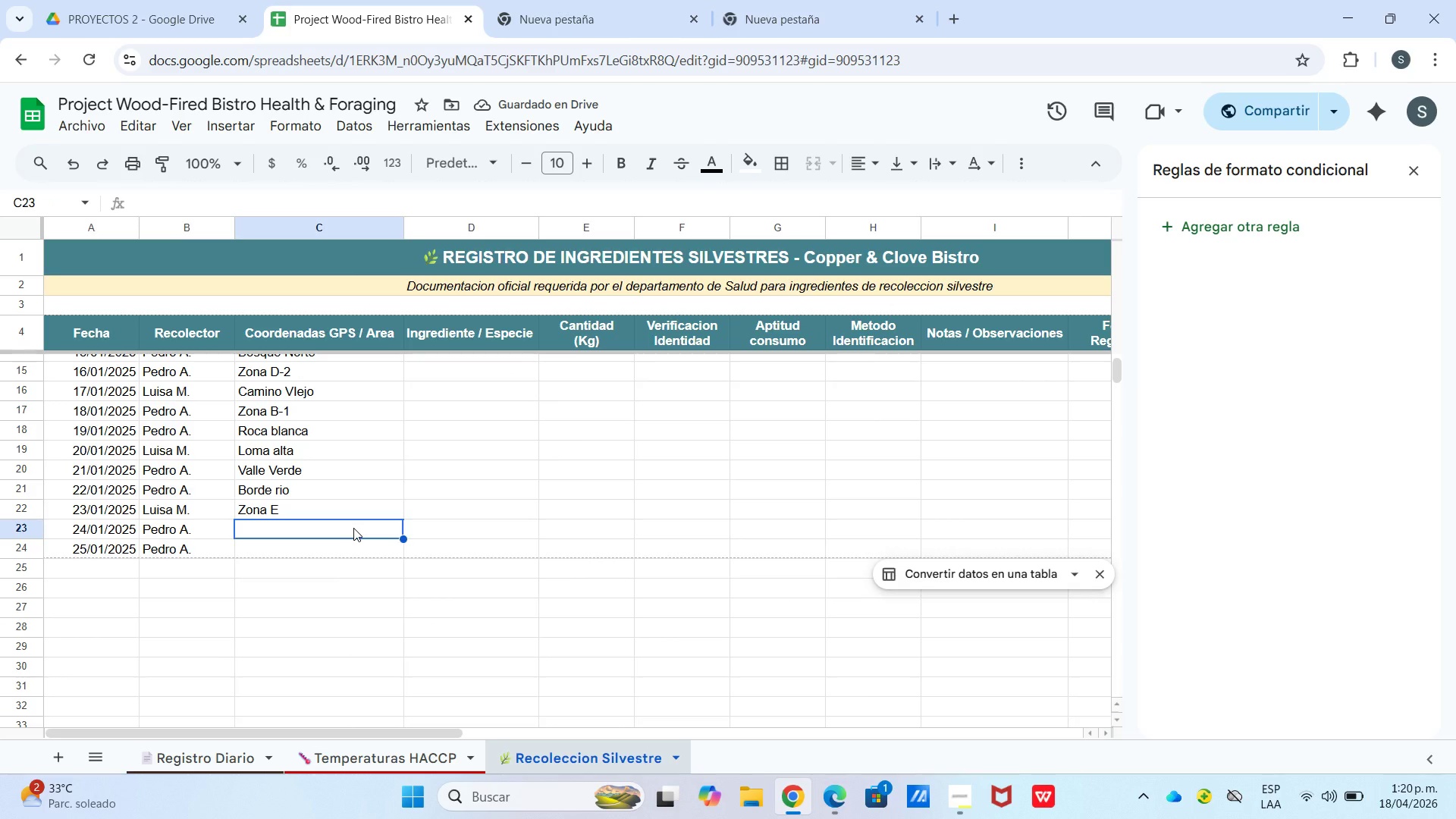 
scroll: coordinate [419, 439], scroll_direction: down, amount: 2.0
 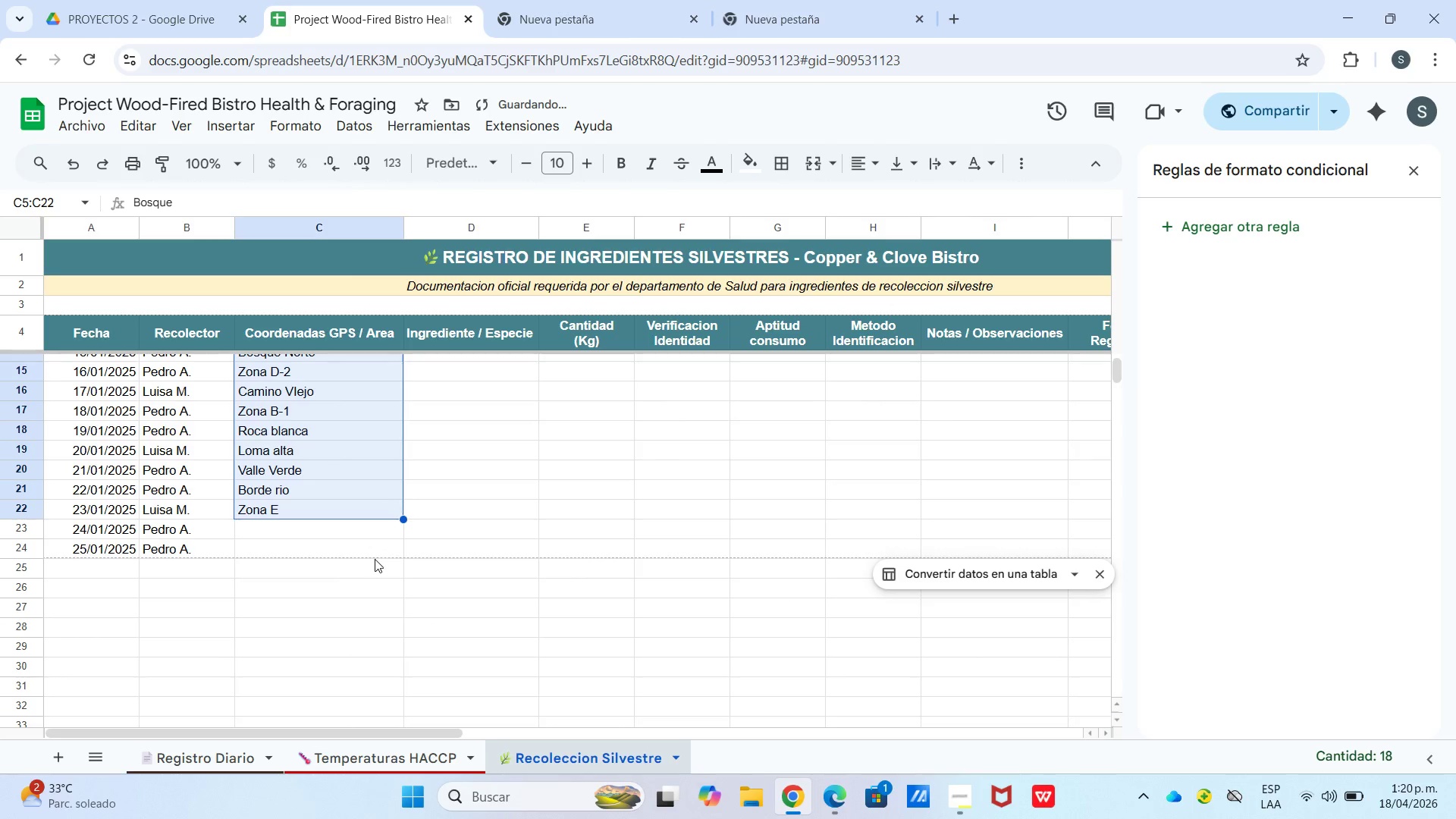 
type(Bosque)
 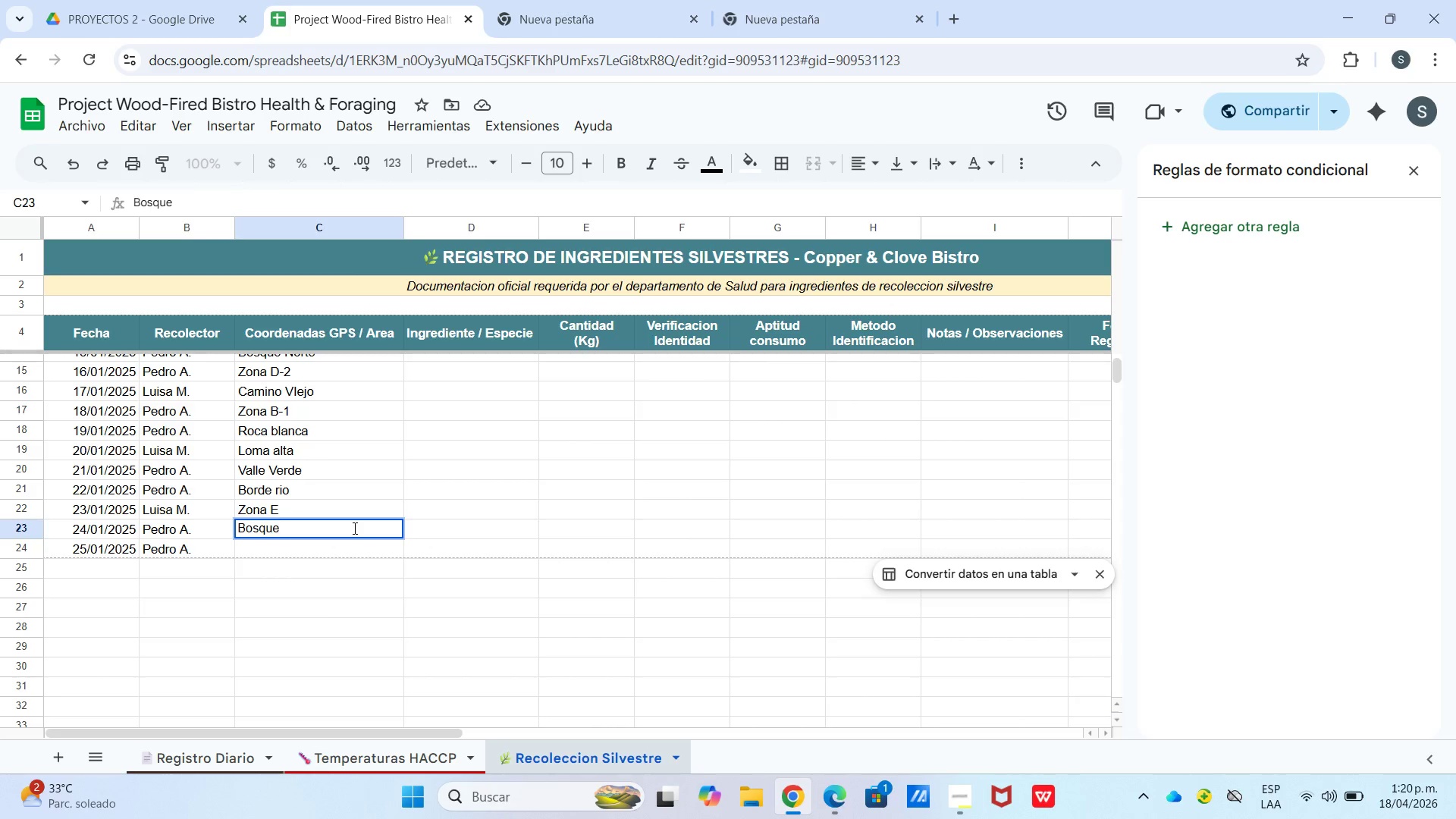 
type( Norte)
 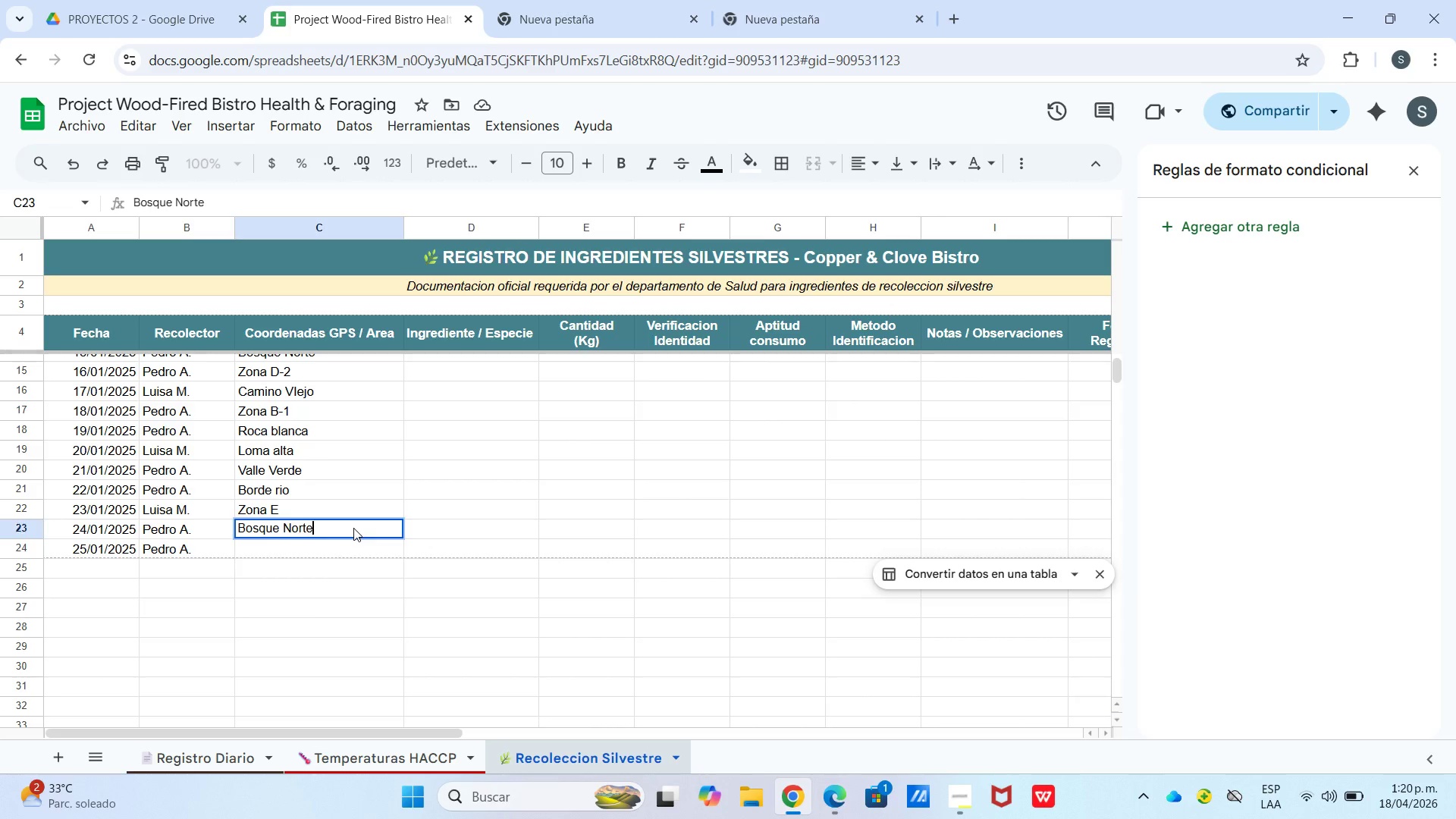 
 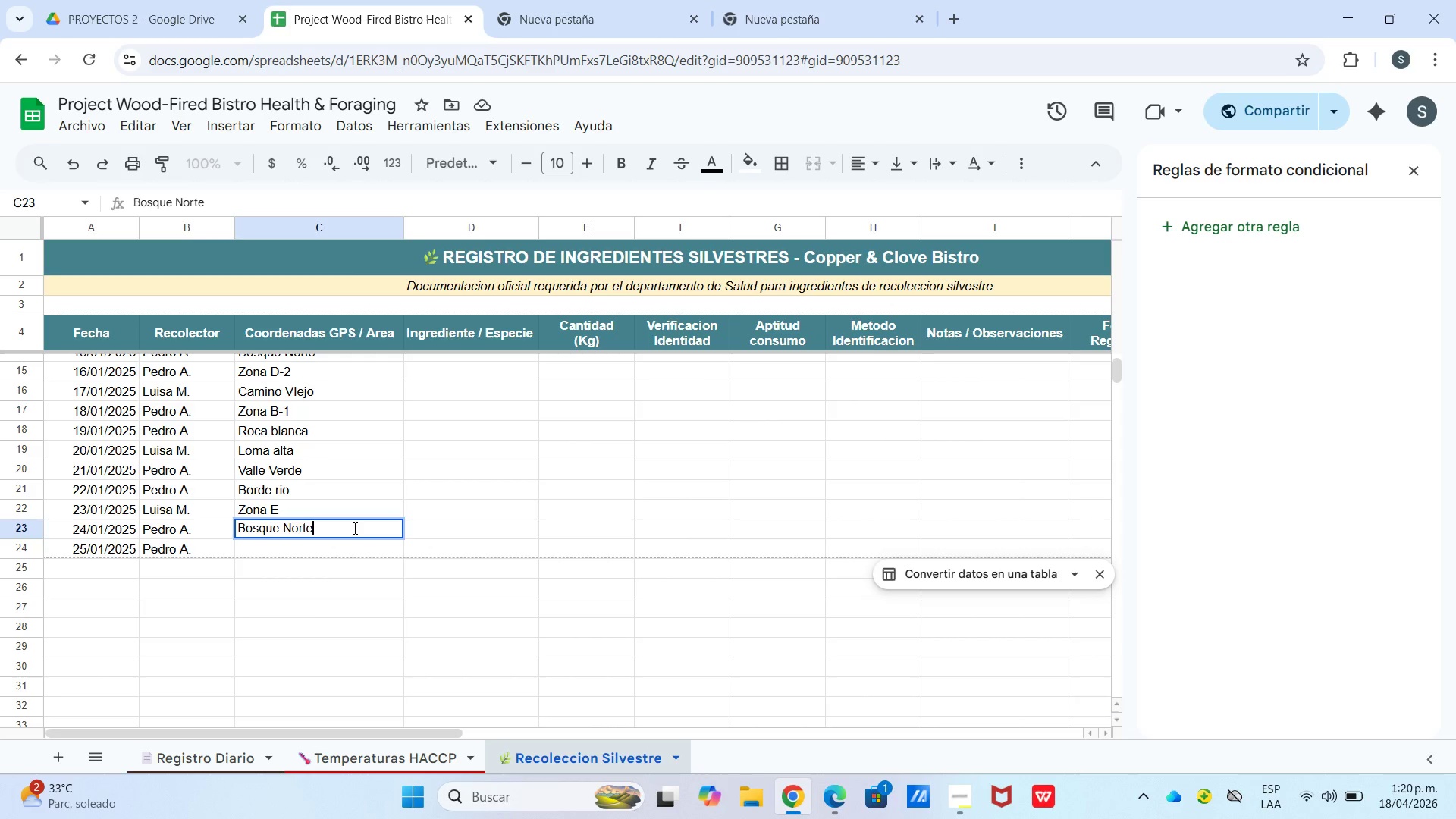 
key(Enter)
 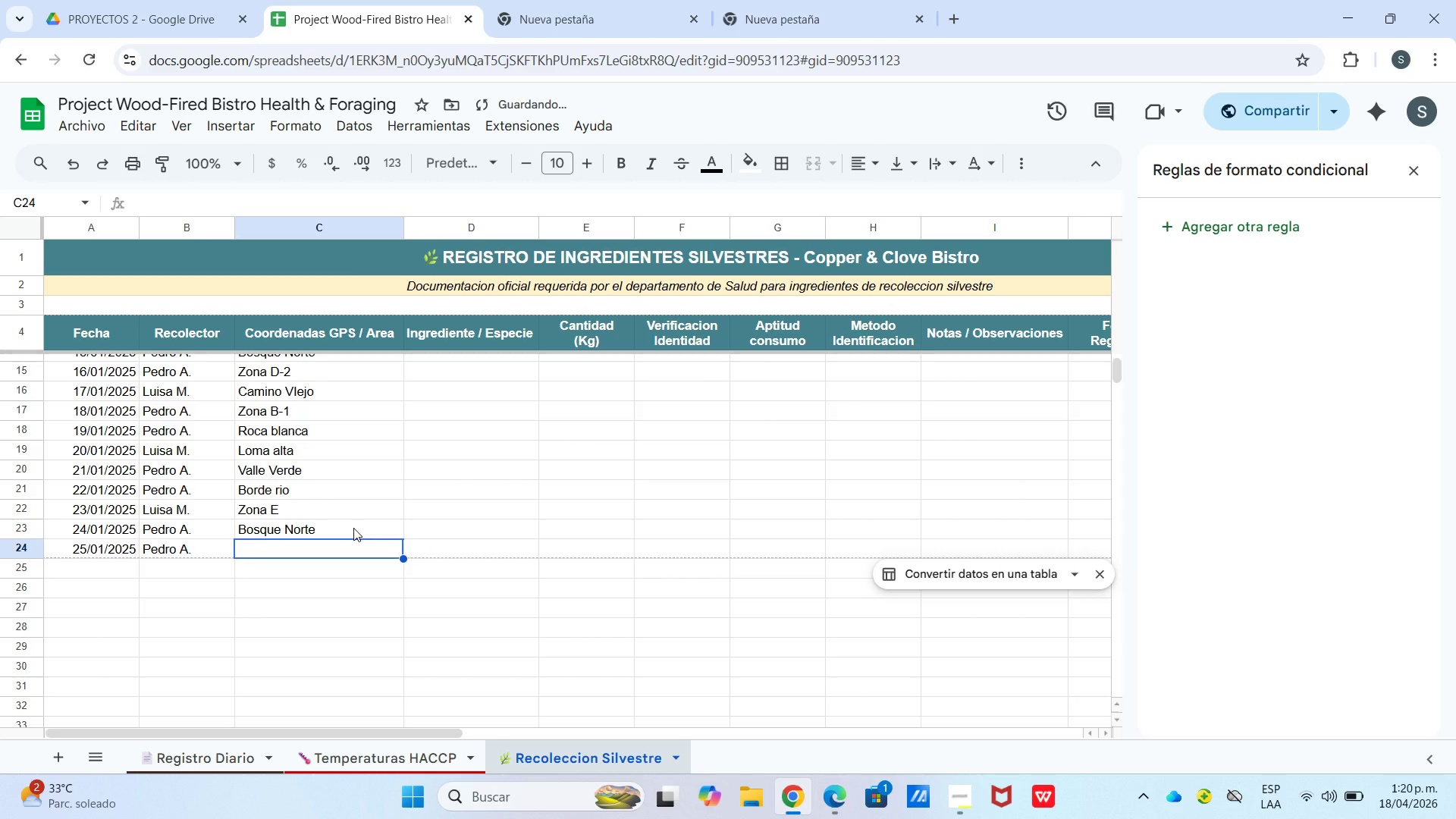 
type(Pinar)
 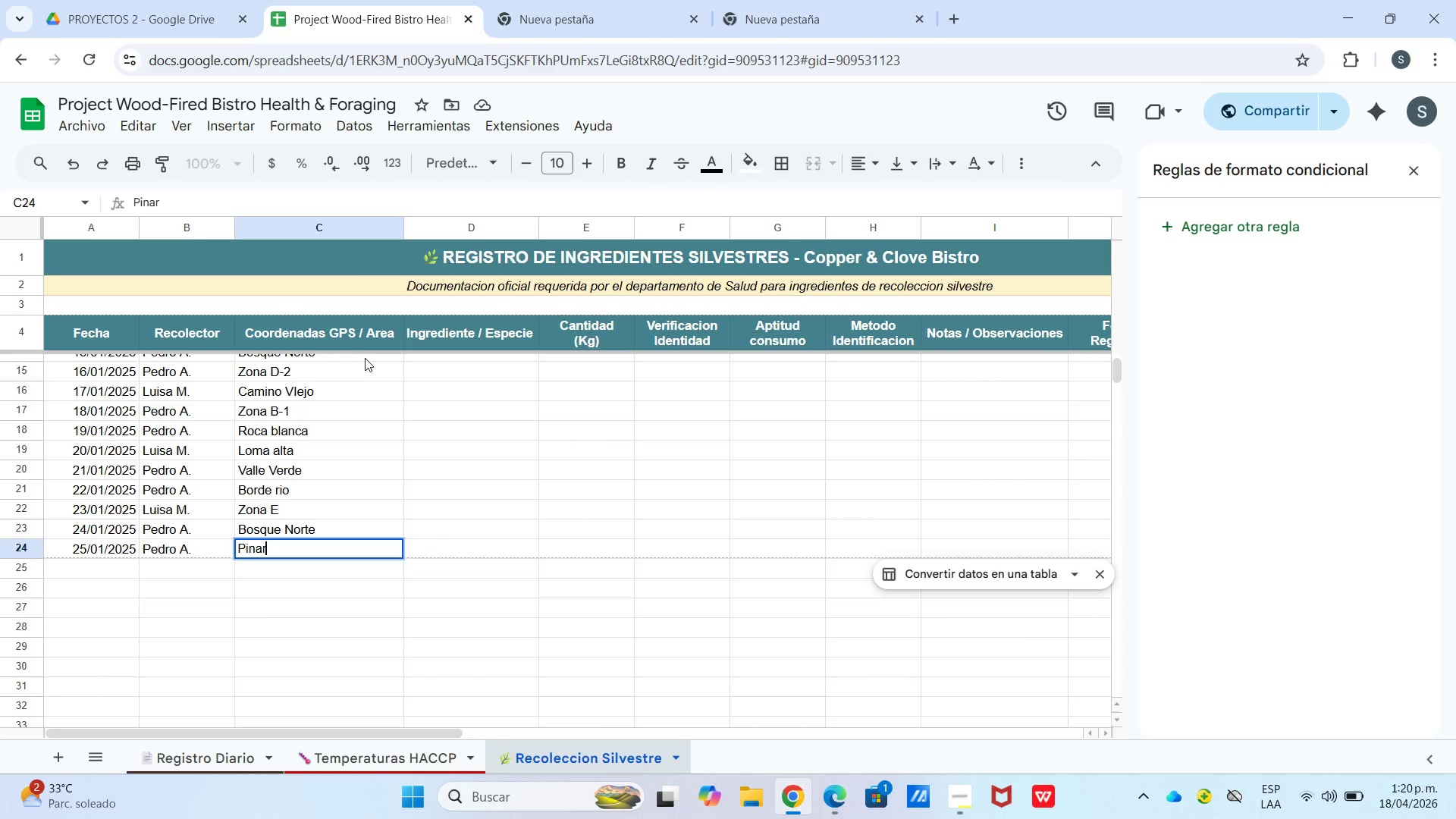 
double_click([360, 344])
 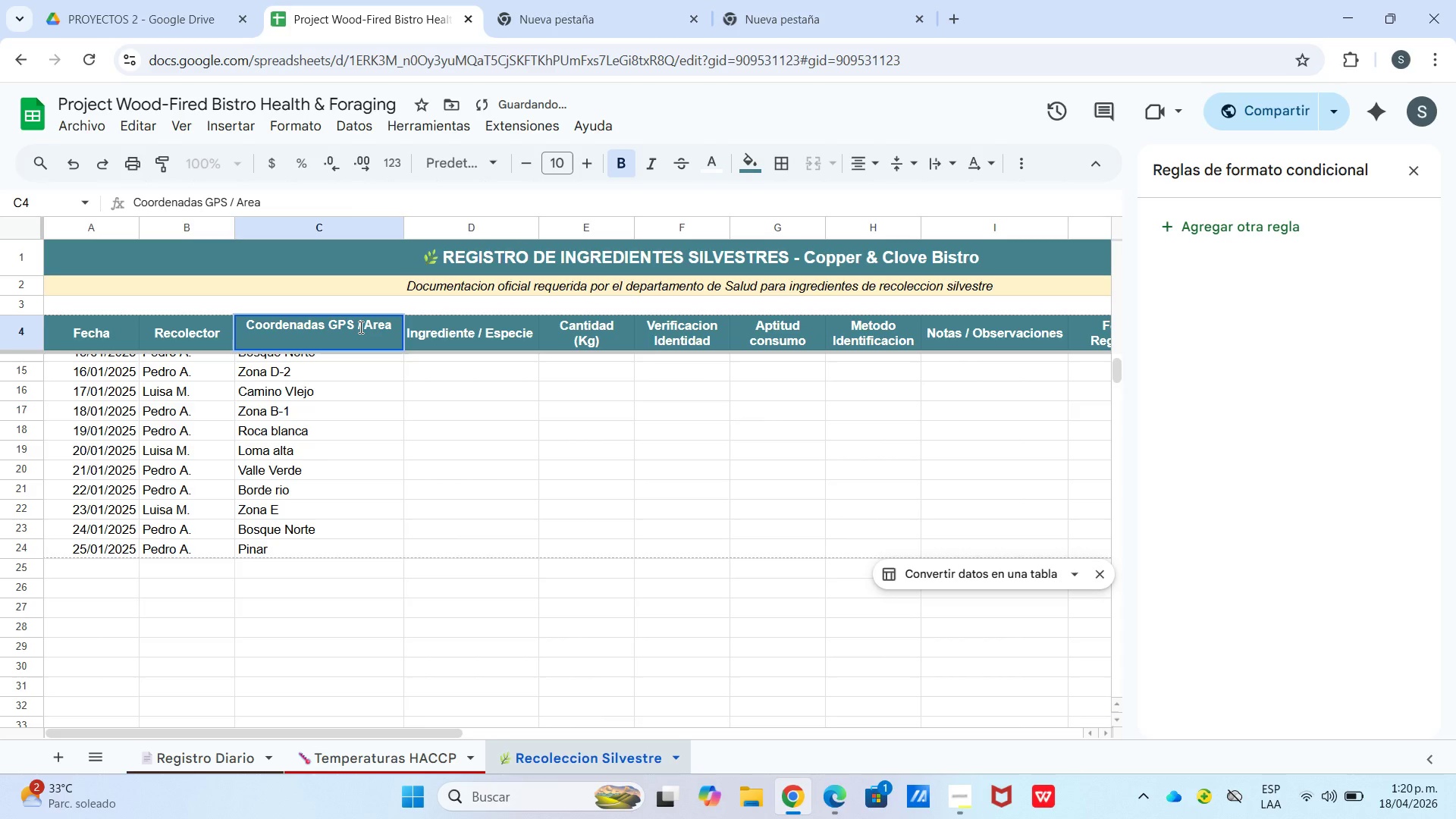 
left_click_drag(start_coordinate=[359, 327], to_coordinate=[249, 335])
 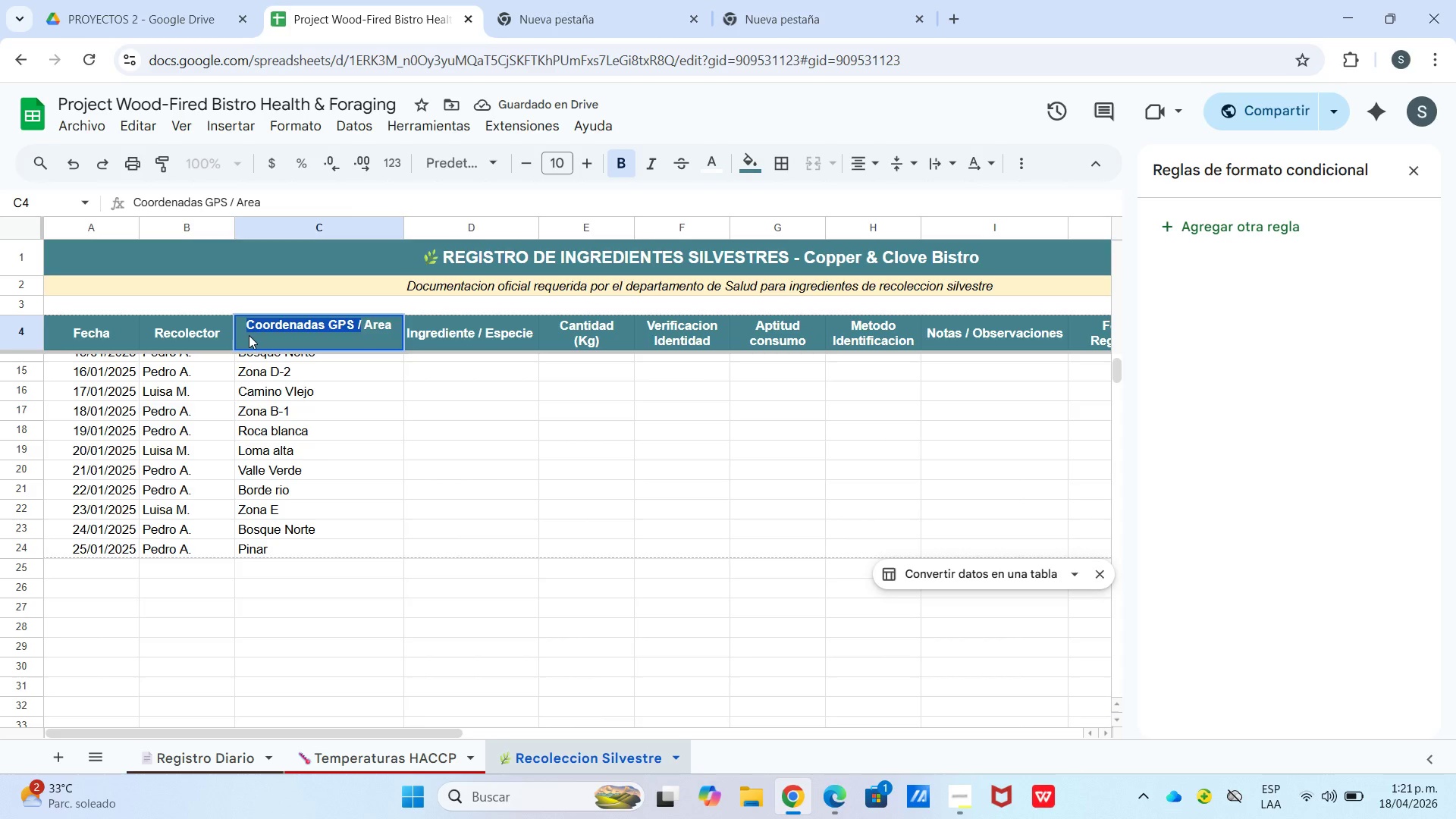 
key(Backspace)
 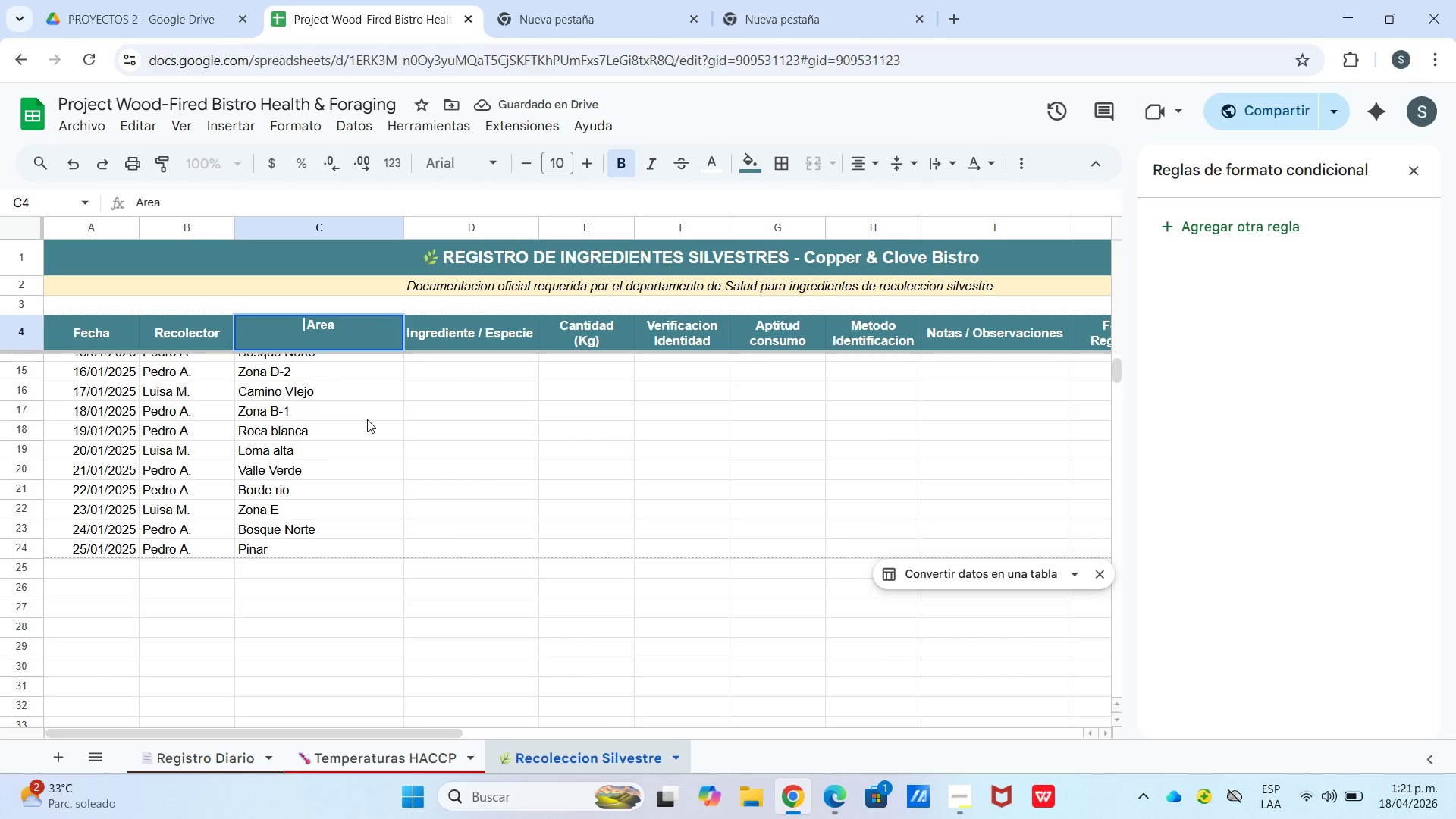 
left_click([368, 420])
 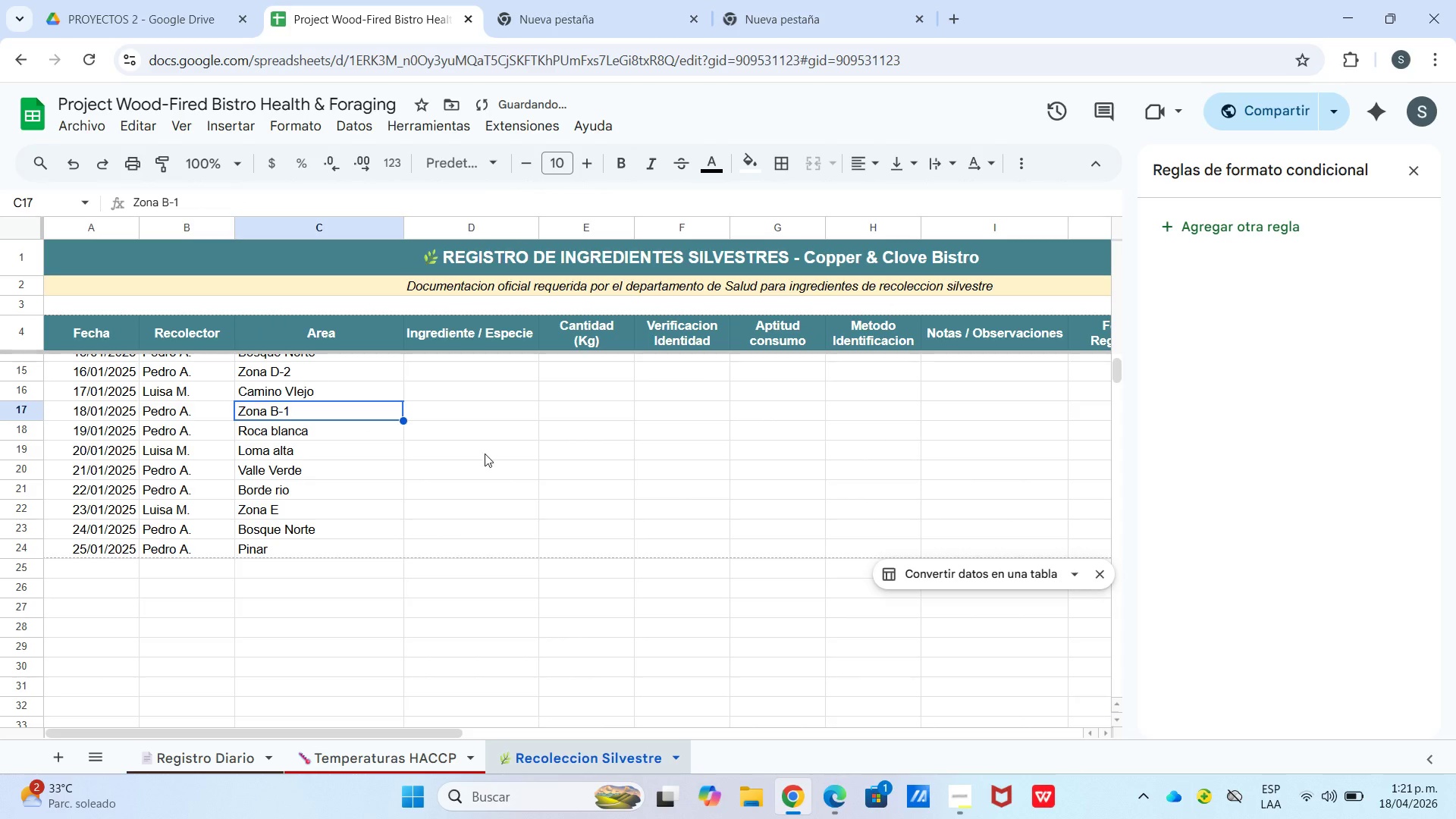 
left_click([468, 378])
 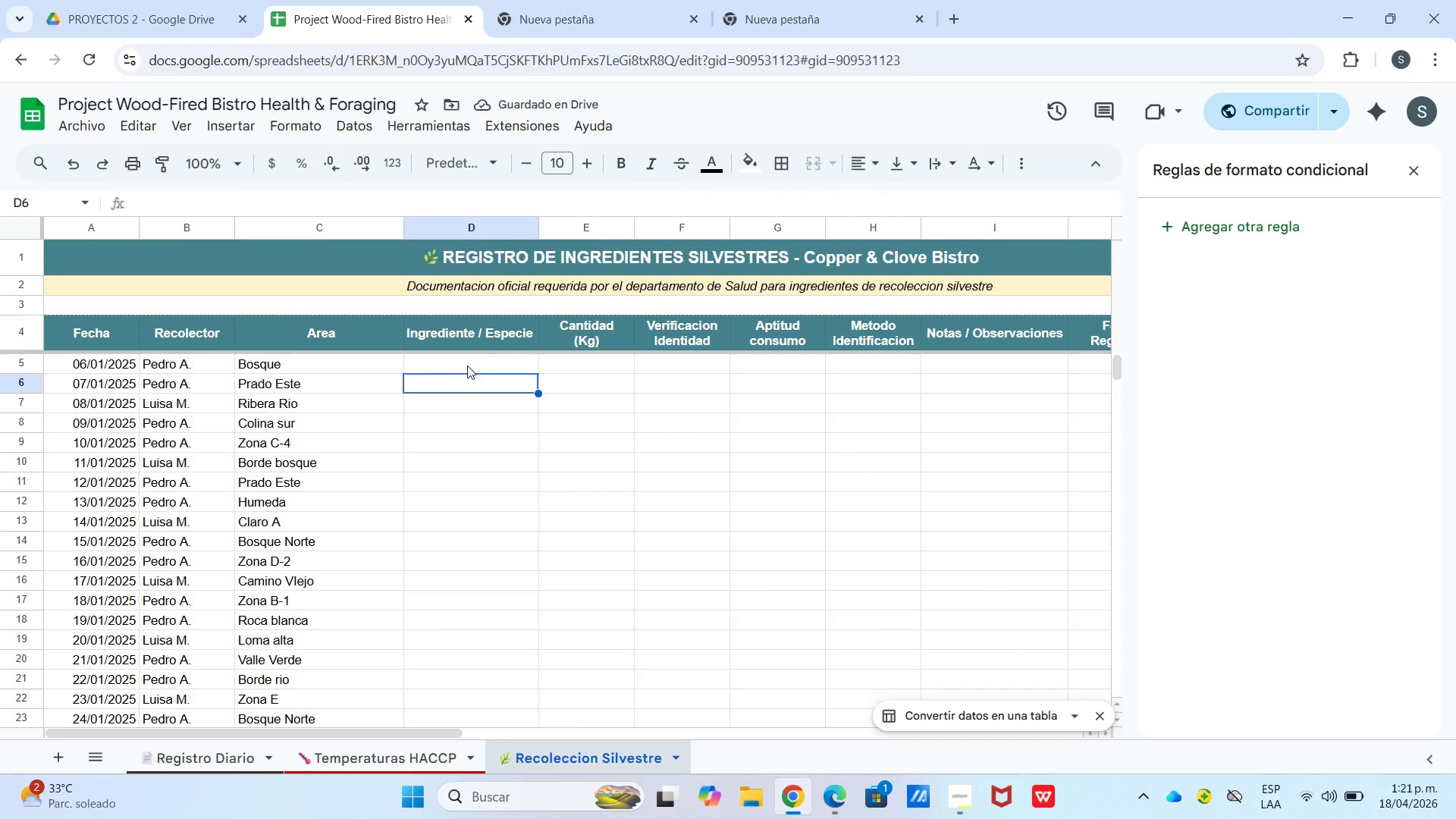 
scroll: coordinate [484, 450], scroll_direction: up, amount: 7.0
 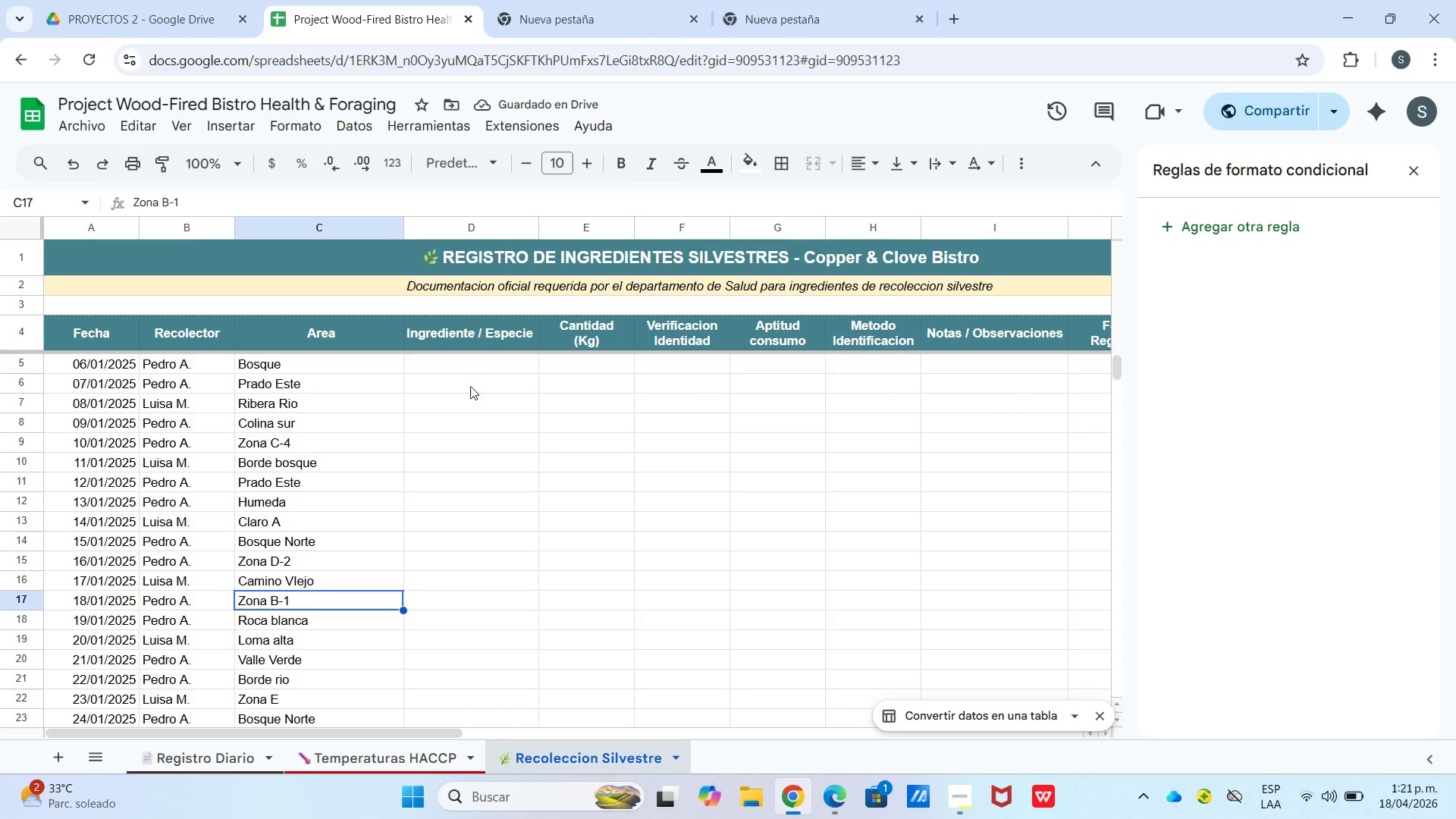 
left_click([467, 363])